 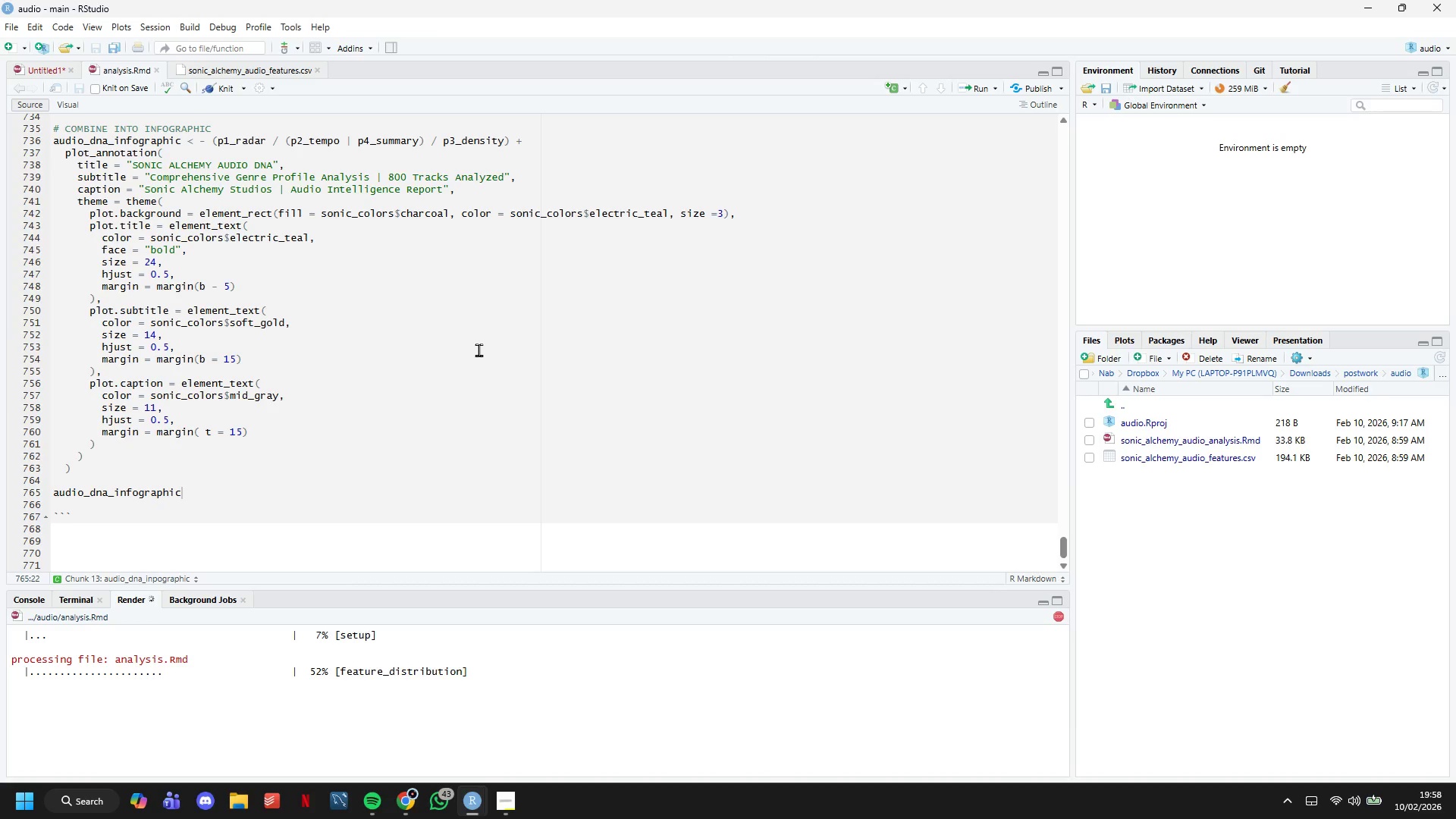 
scroll: coordinate [778, 406], scroll_direction: up, amount: 1.0
 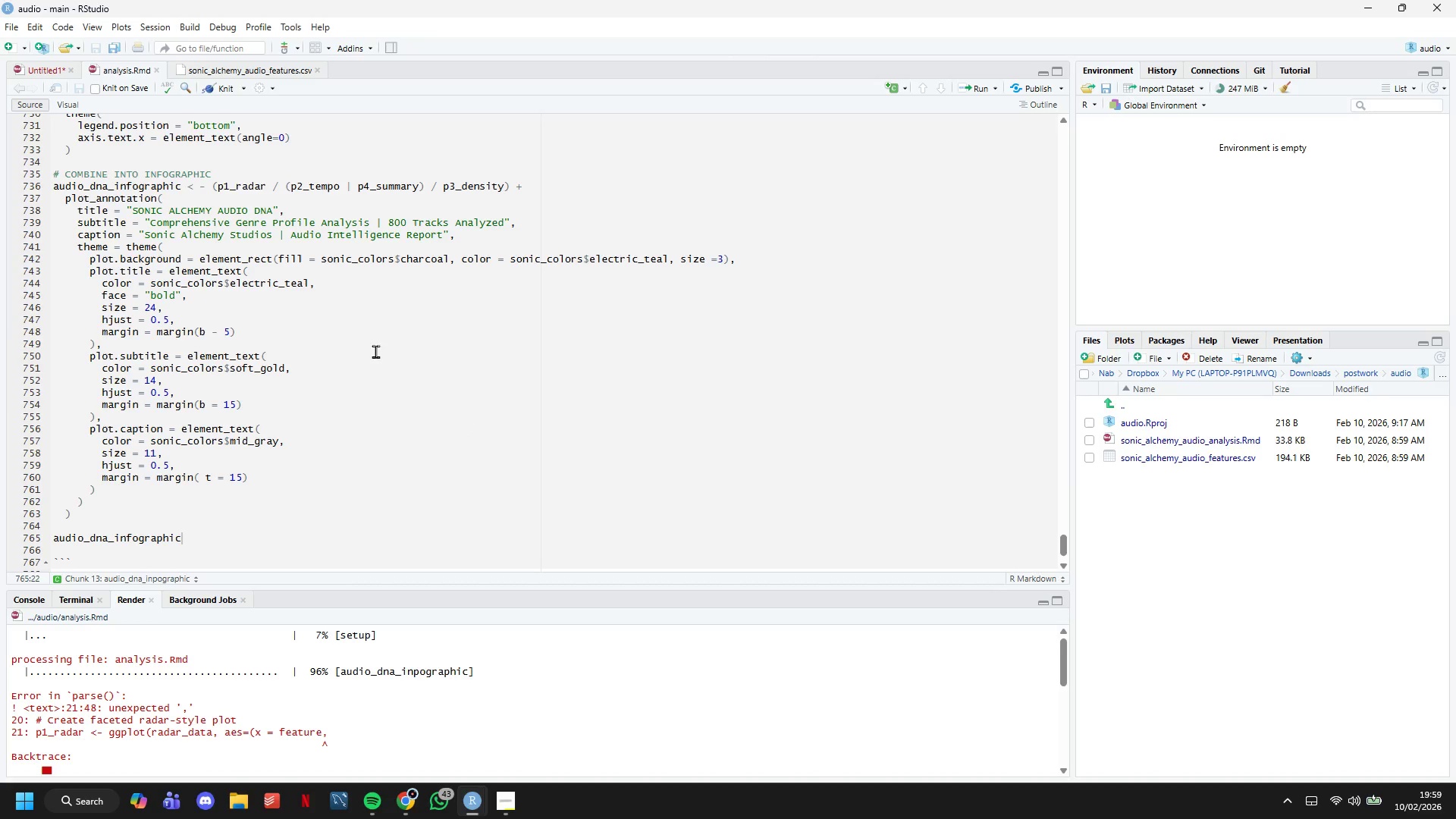 
wait(61.8)
 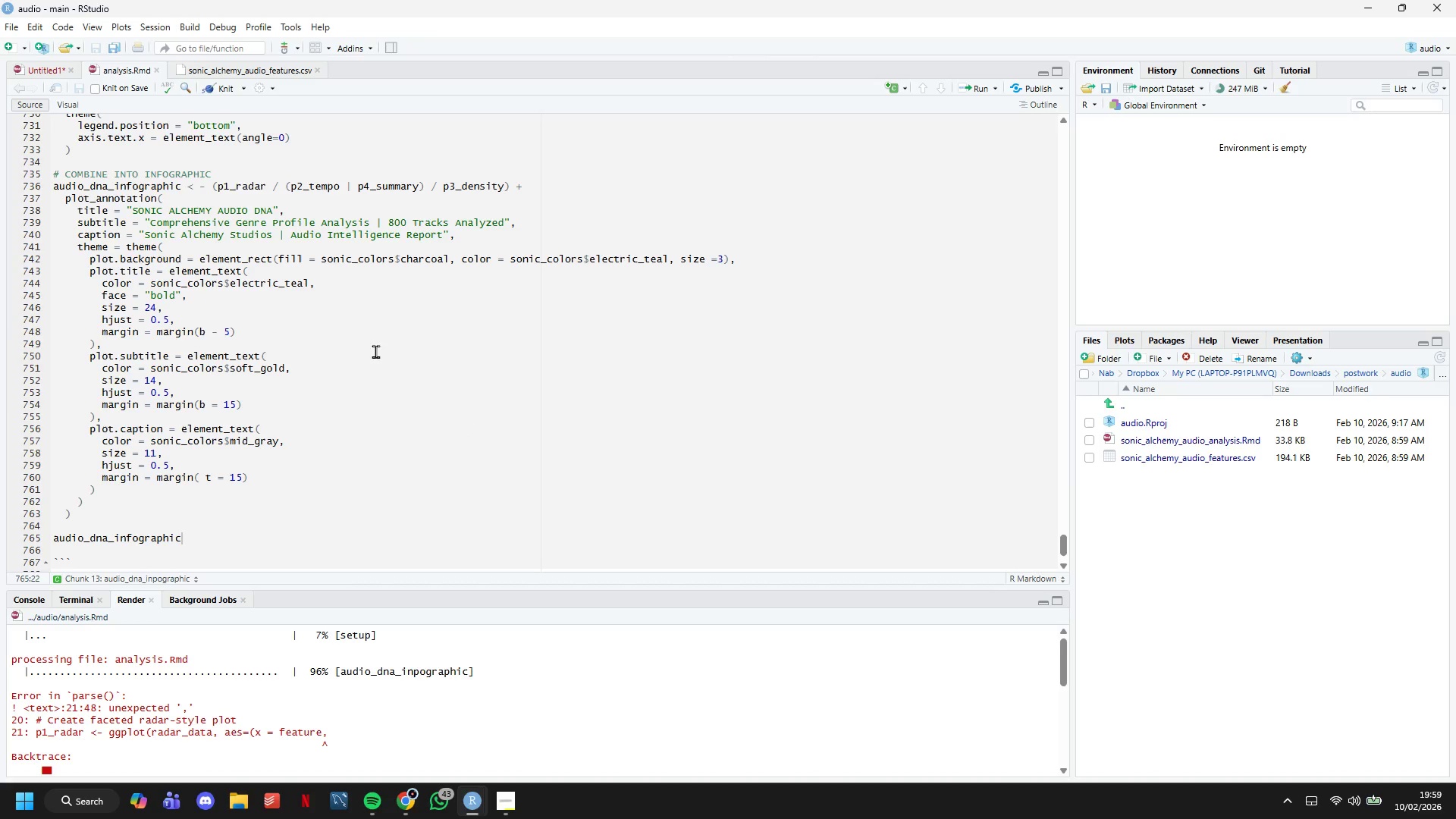 
scroll: coordinate [243, 386], scroll_direction: up, amount: 6.0
 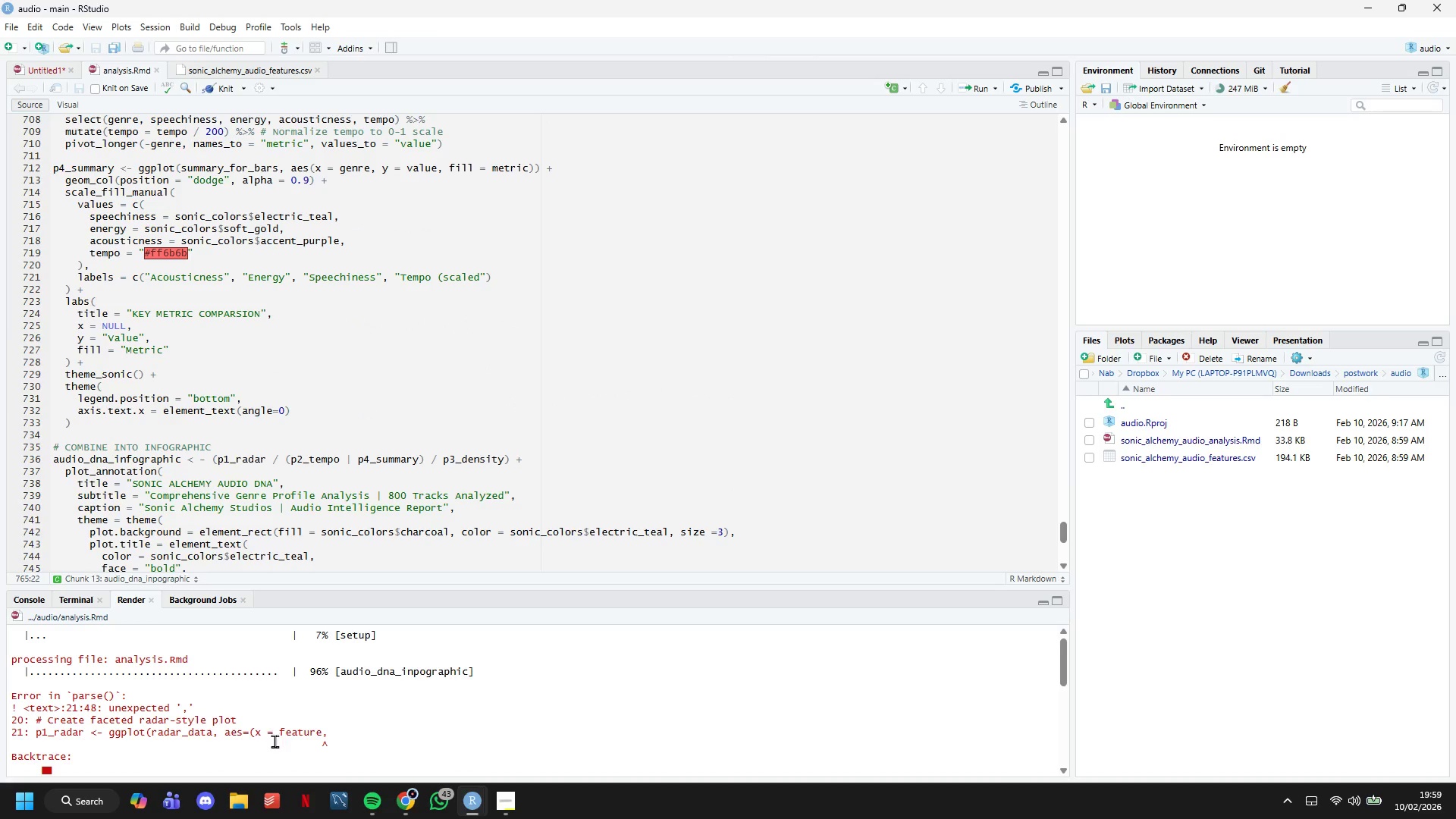 
left_click_drag(start_coordinate=[283, 732], to_coordinate=[328, 732])
 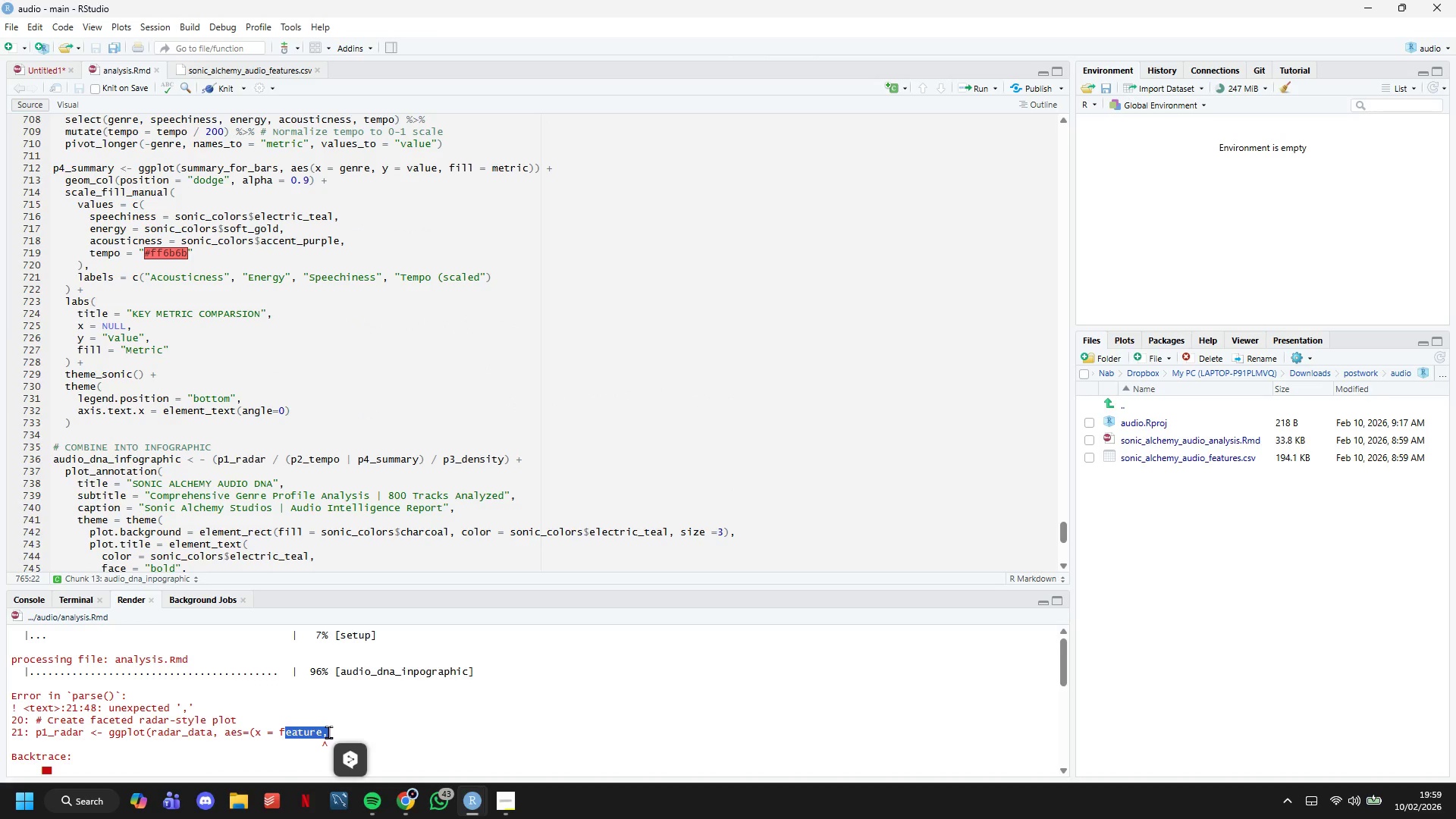 
key(Control+C)
 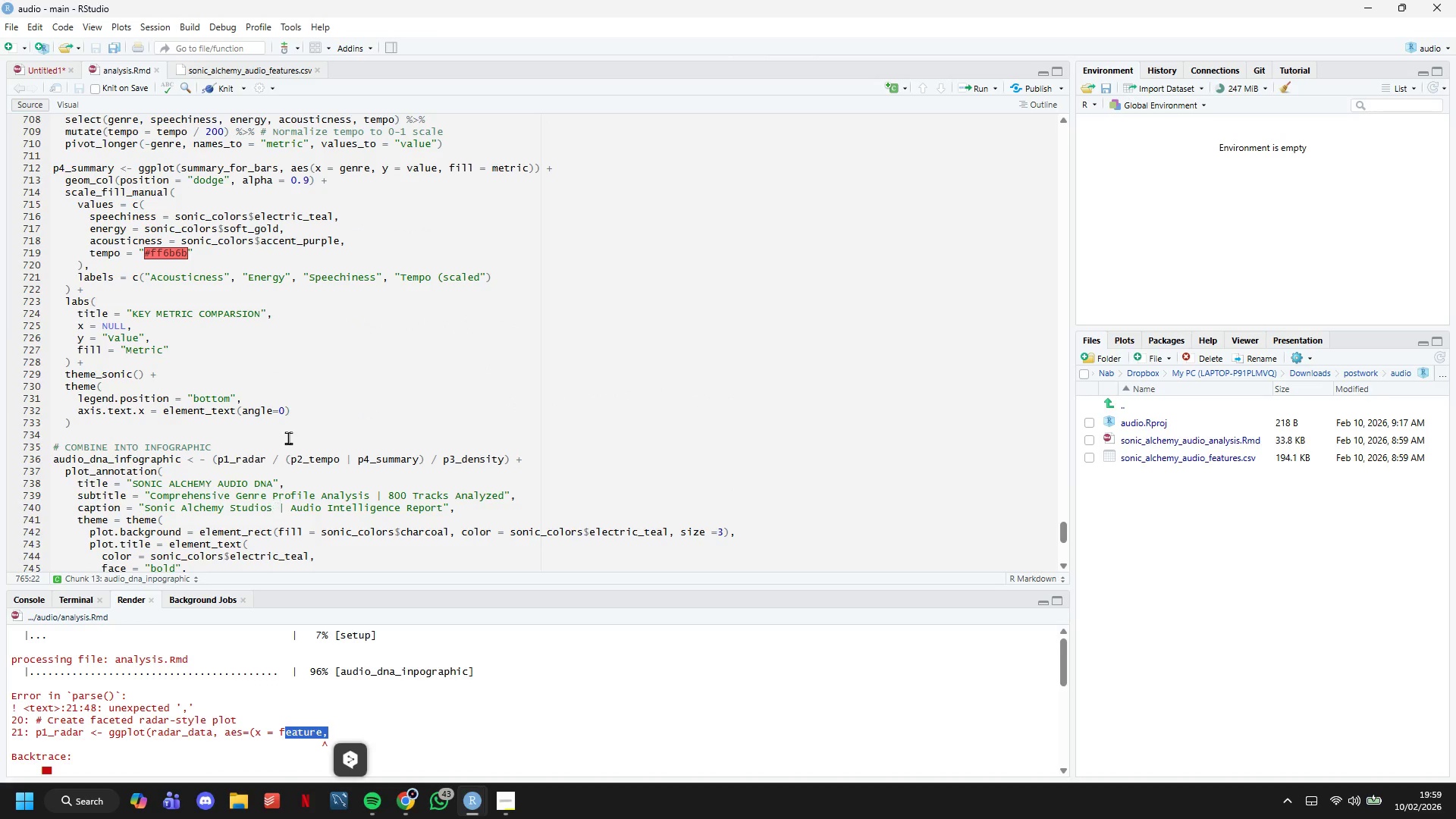 
left_click([288, 435])
 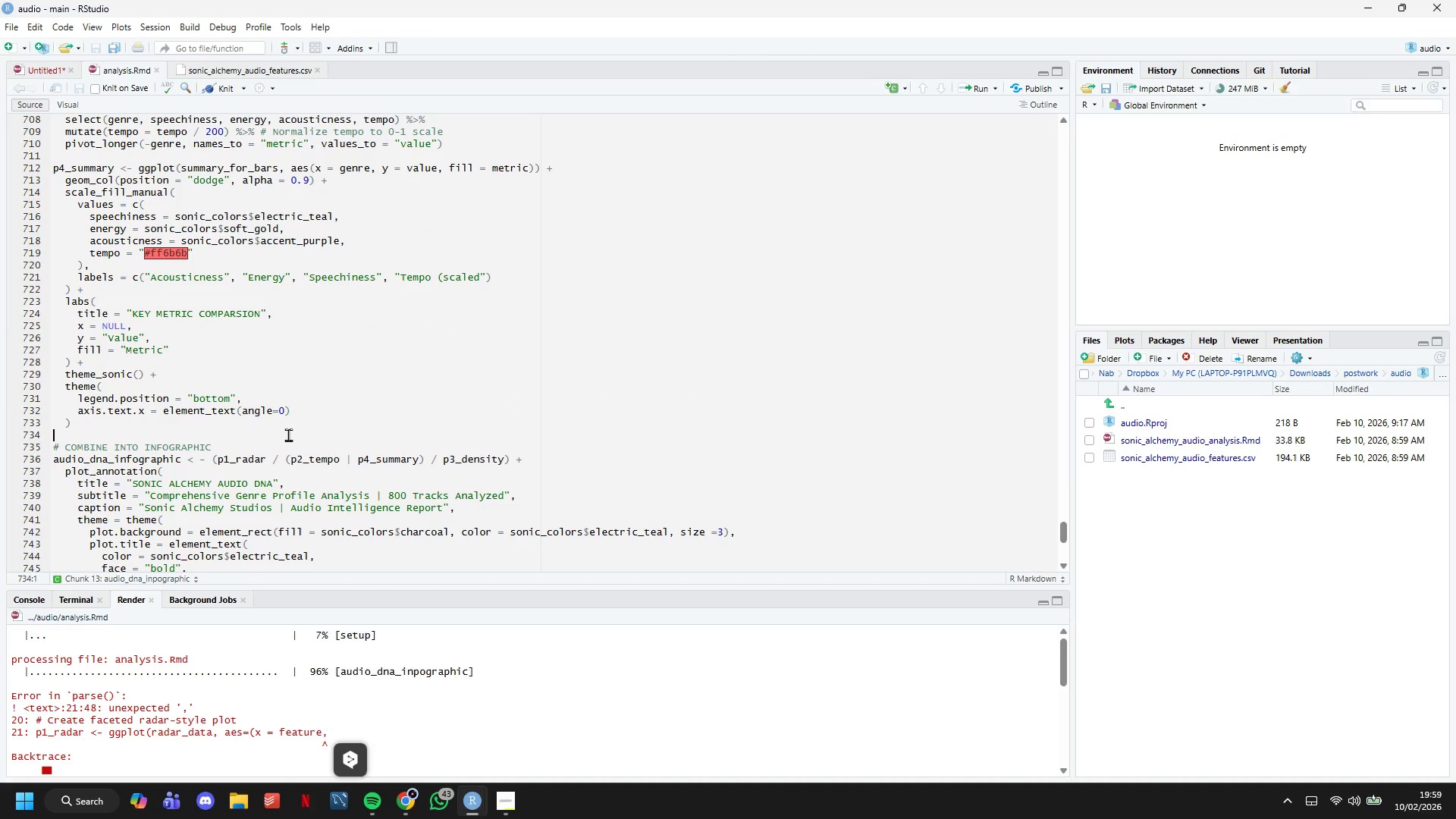 
key(Control+F)
 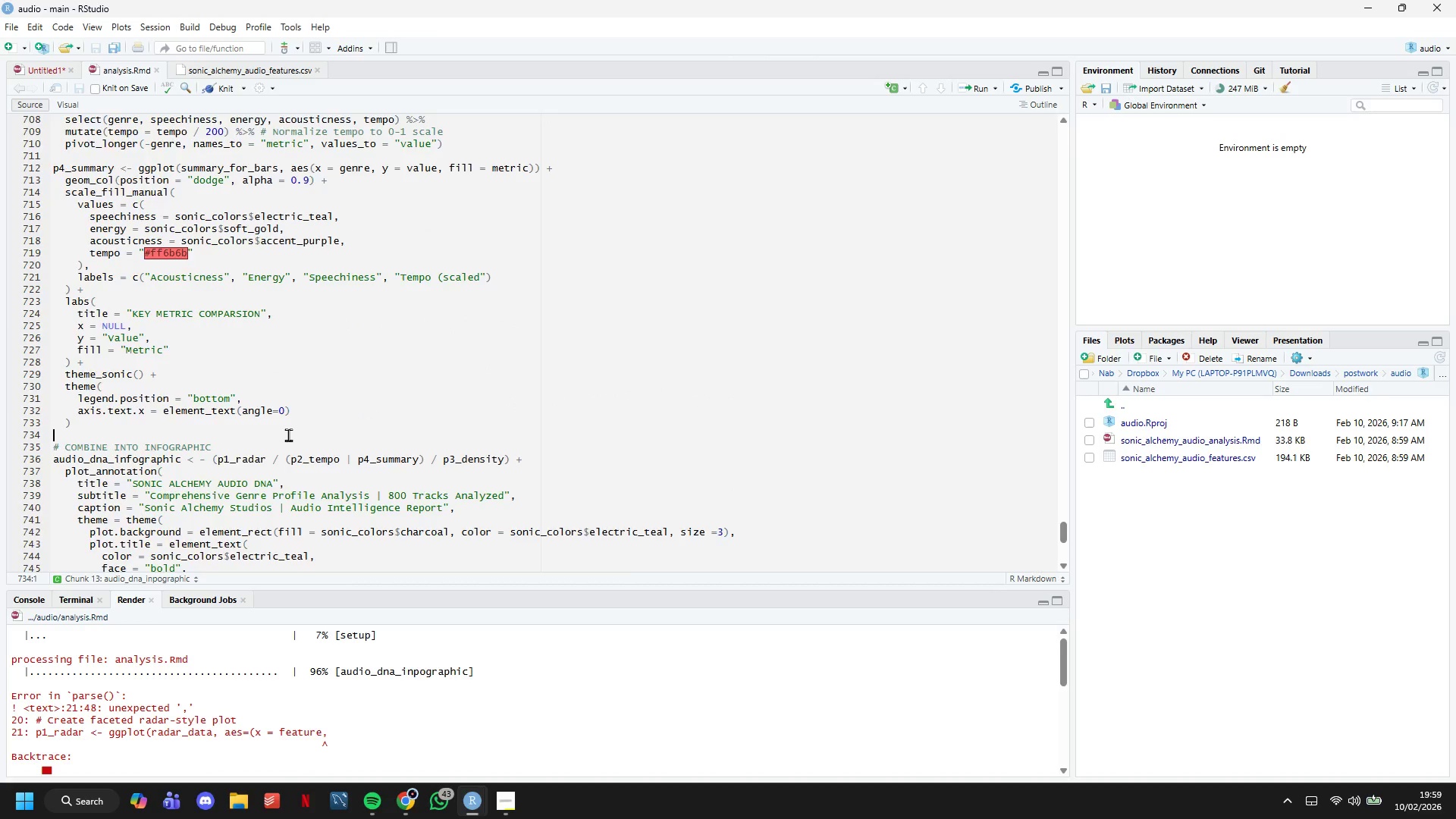 
key(Control+V)
 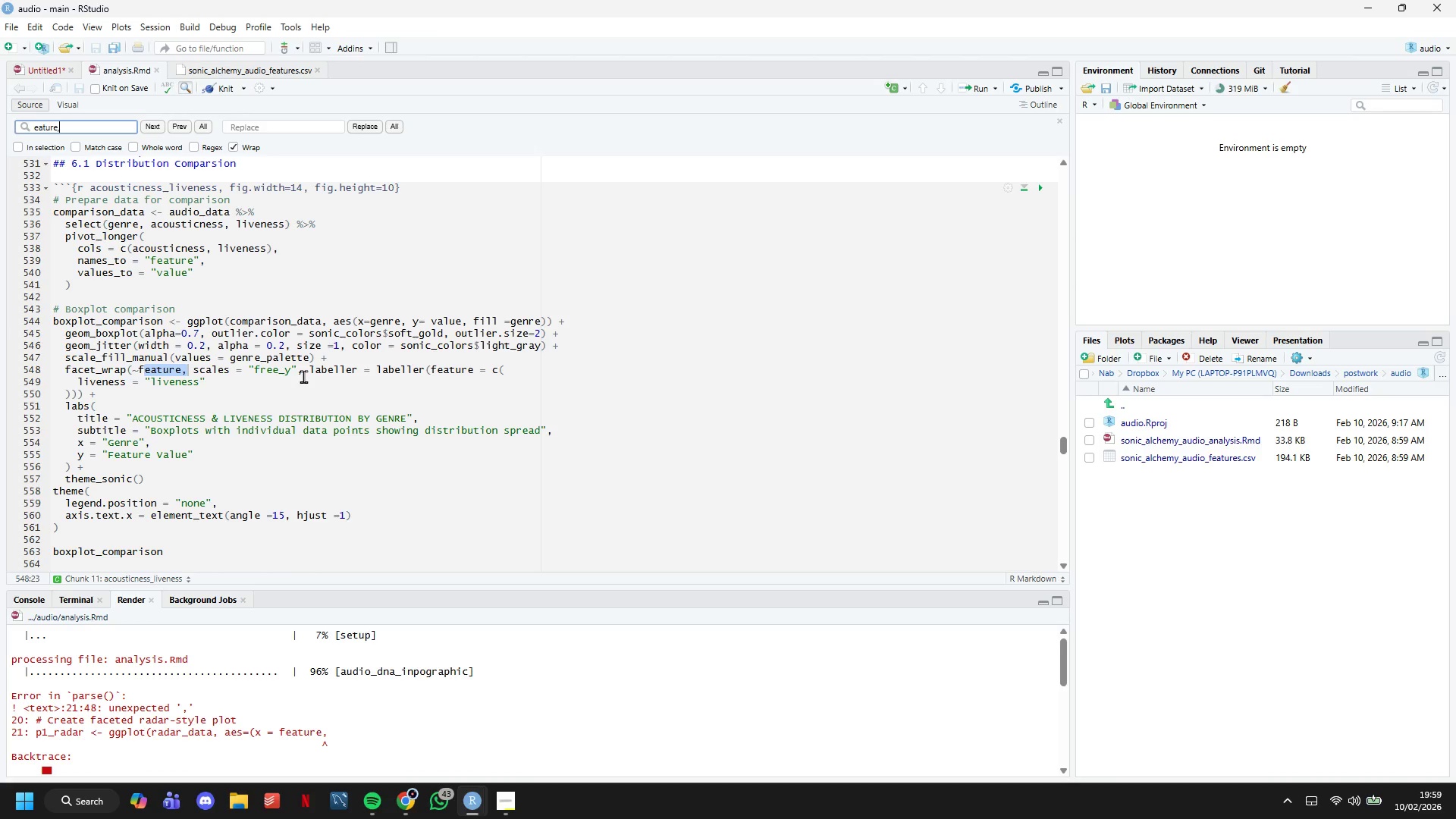 
wait(15.81)
 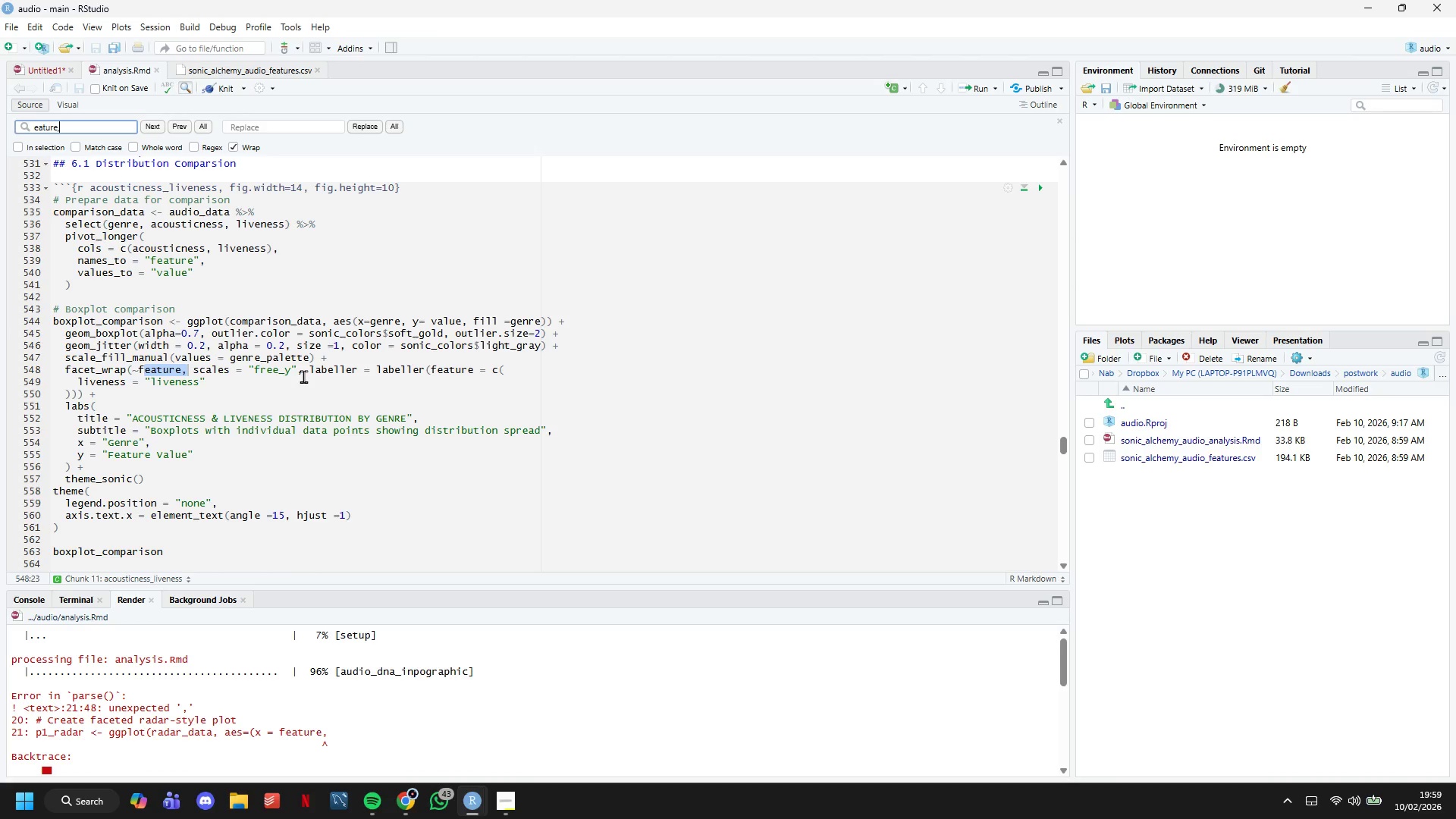 
scroll: coordinate [303, 376], scroll_direction: down, amount: 6.0
 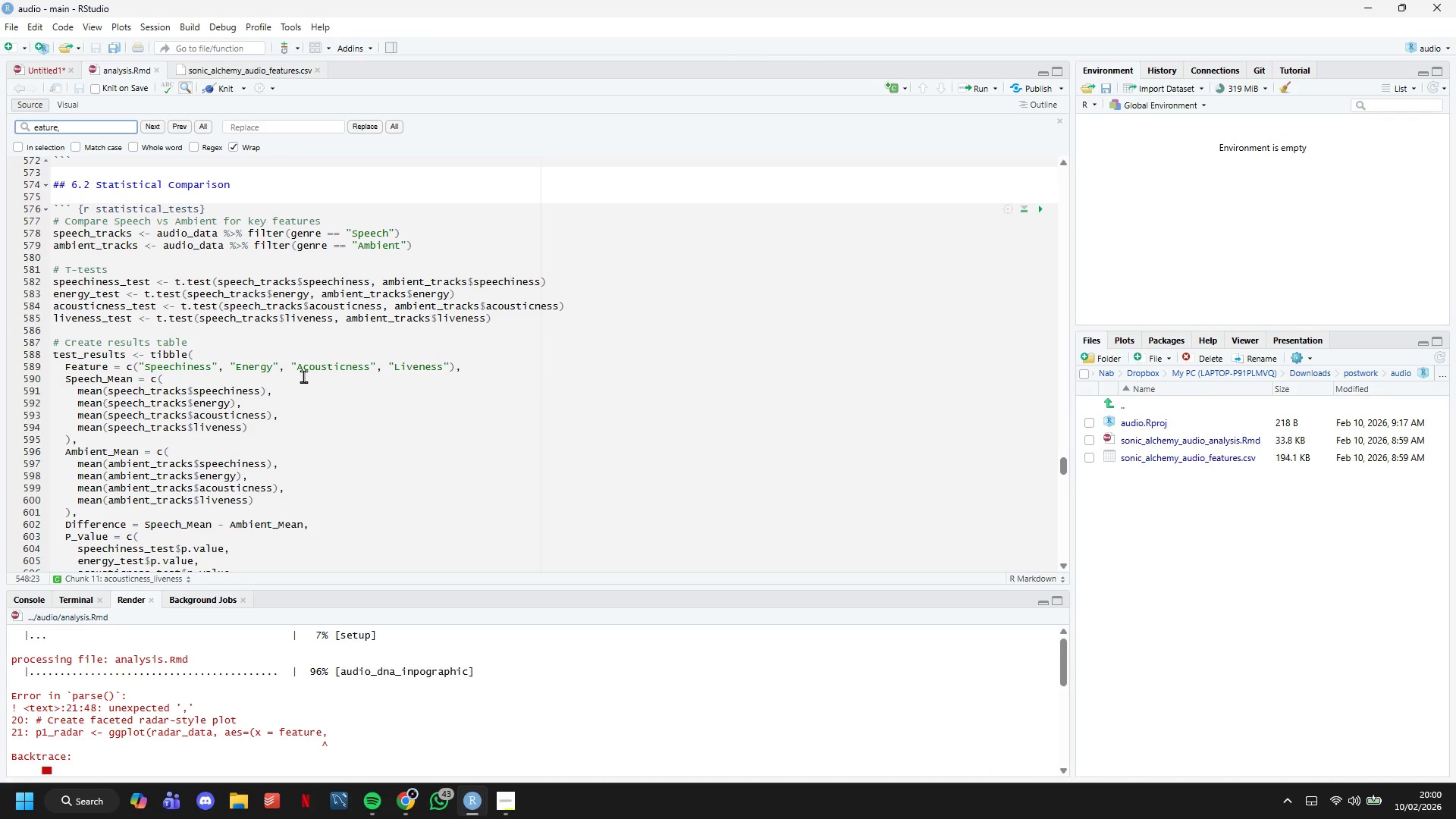 
left_click([303, 376])
 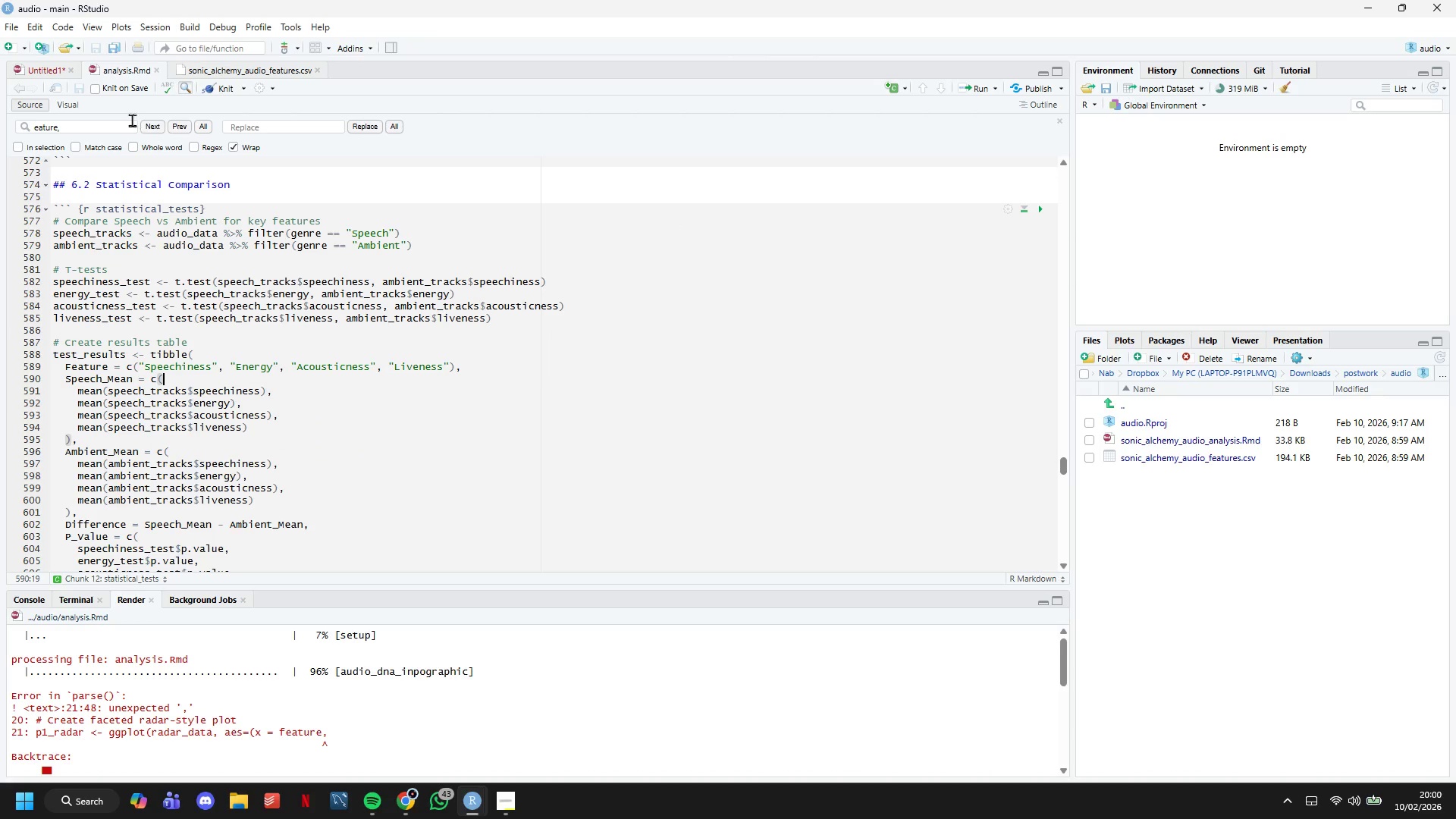 
double_click([131, 121])
 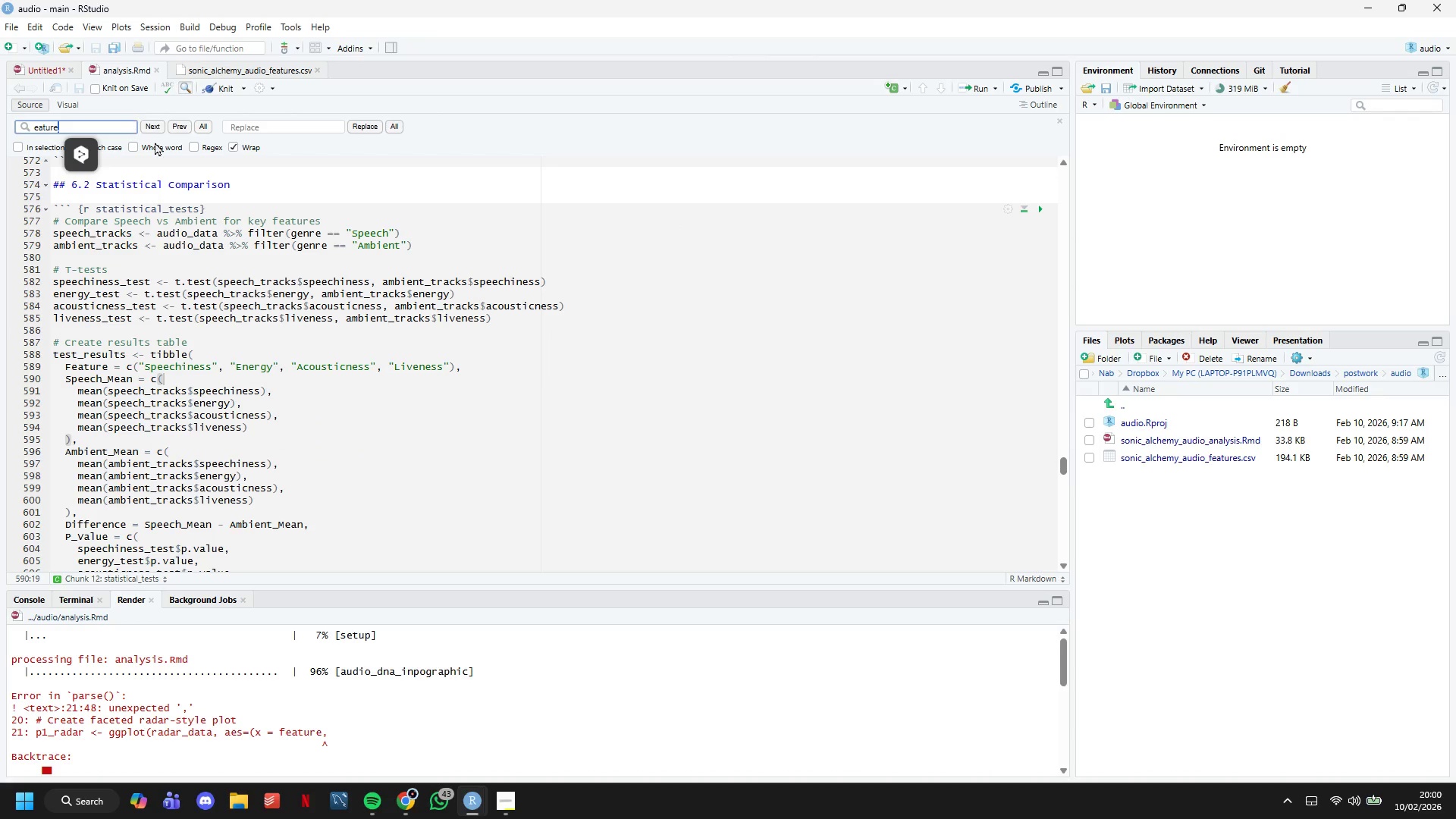 
key(Control+ControlLeft)
 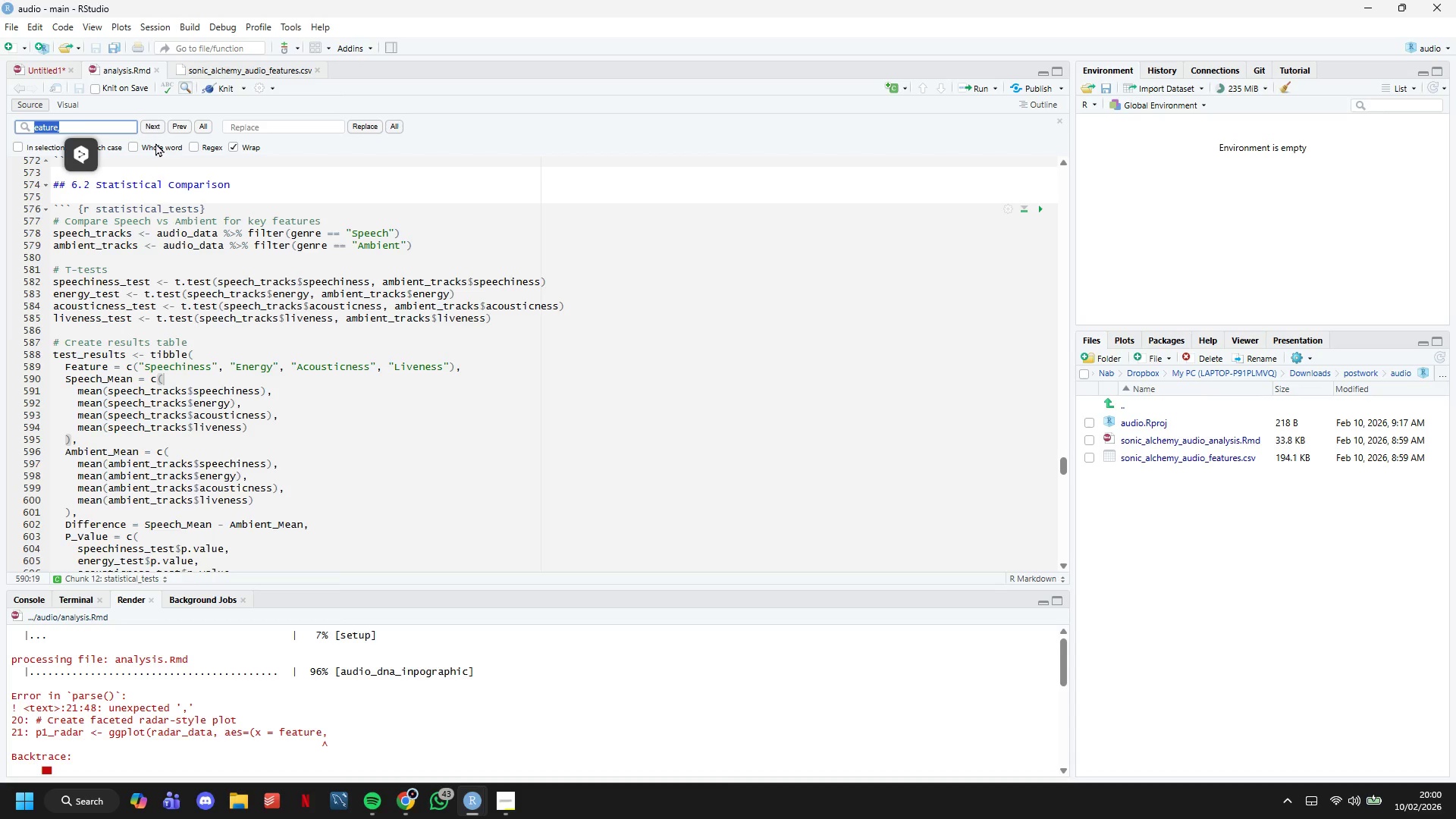 
key(Control+A)
 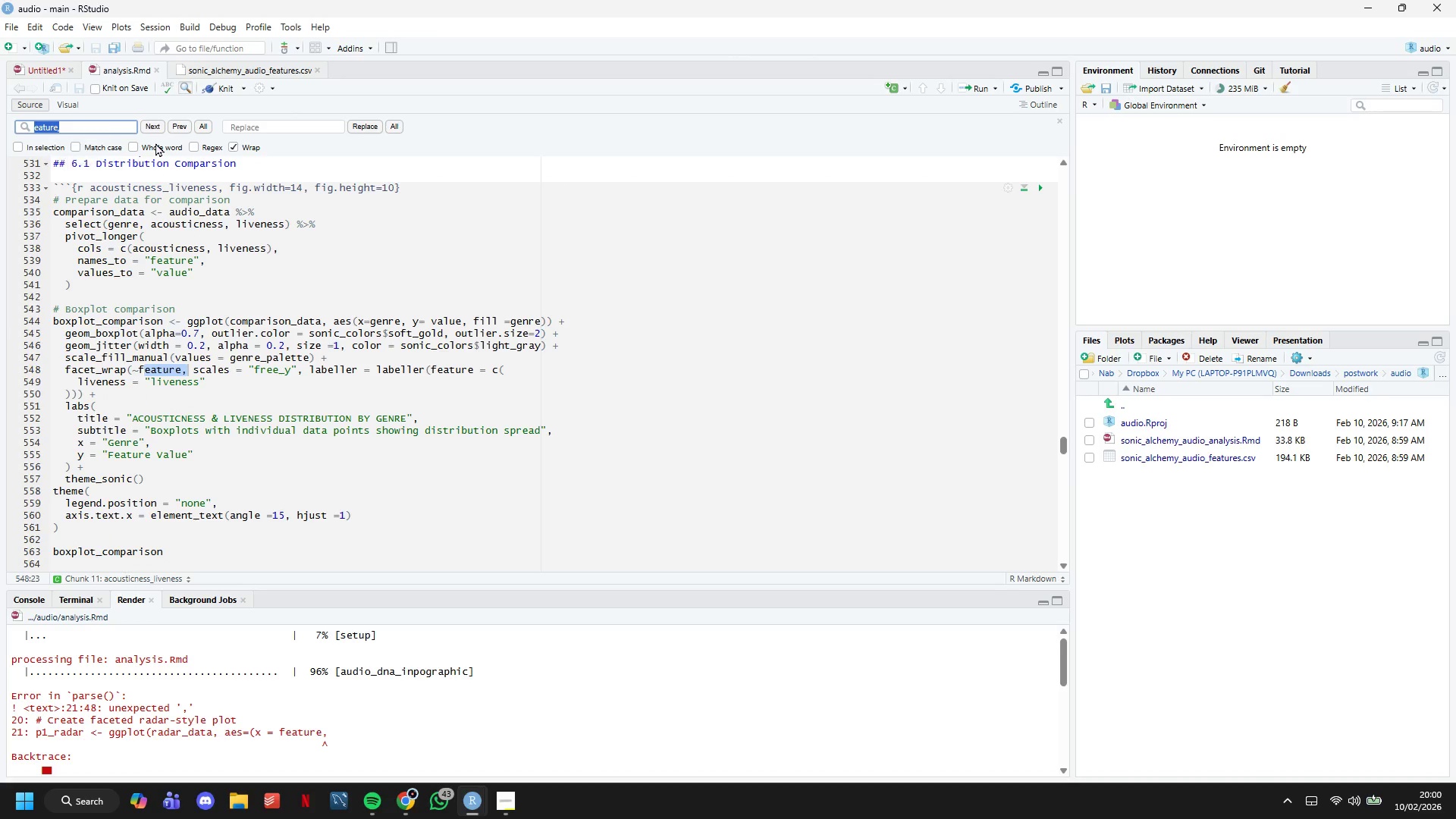 
type(p1_radar)
 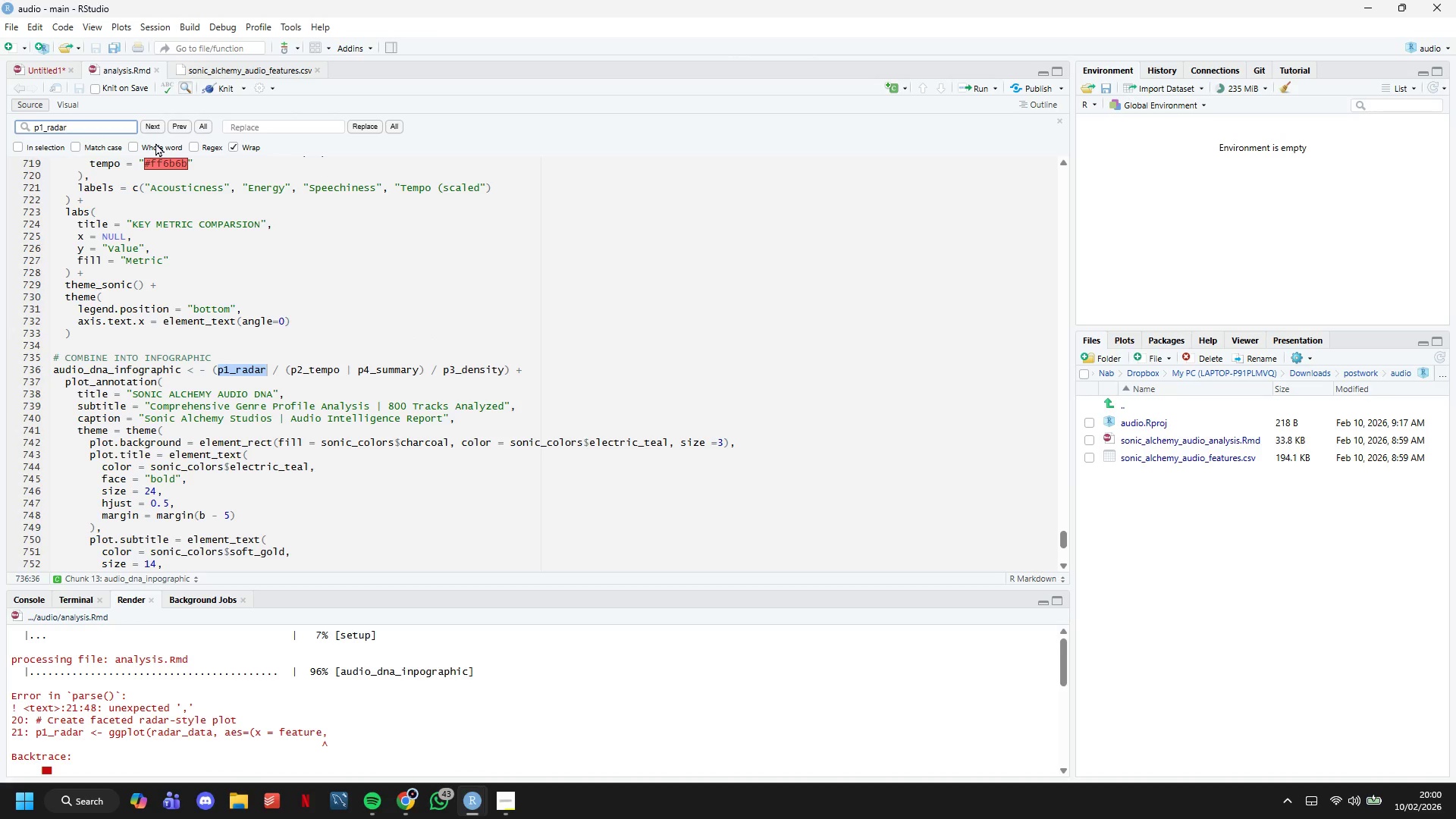 
key(Enter)
 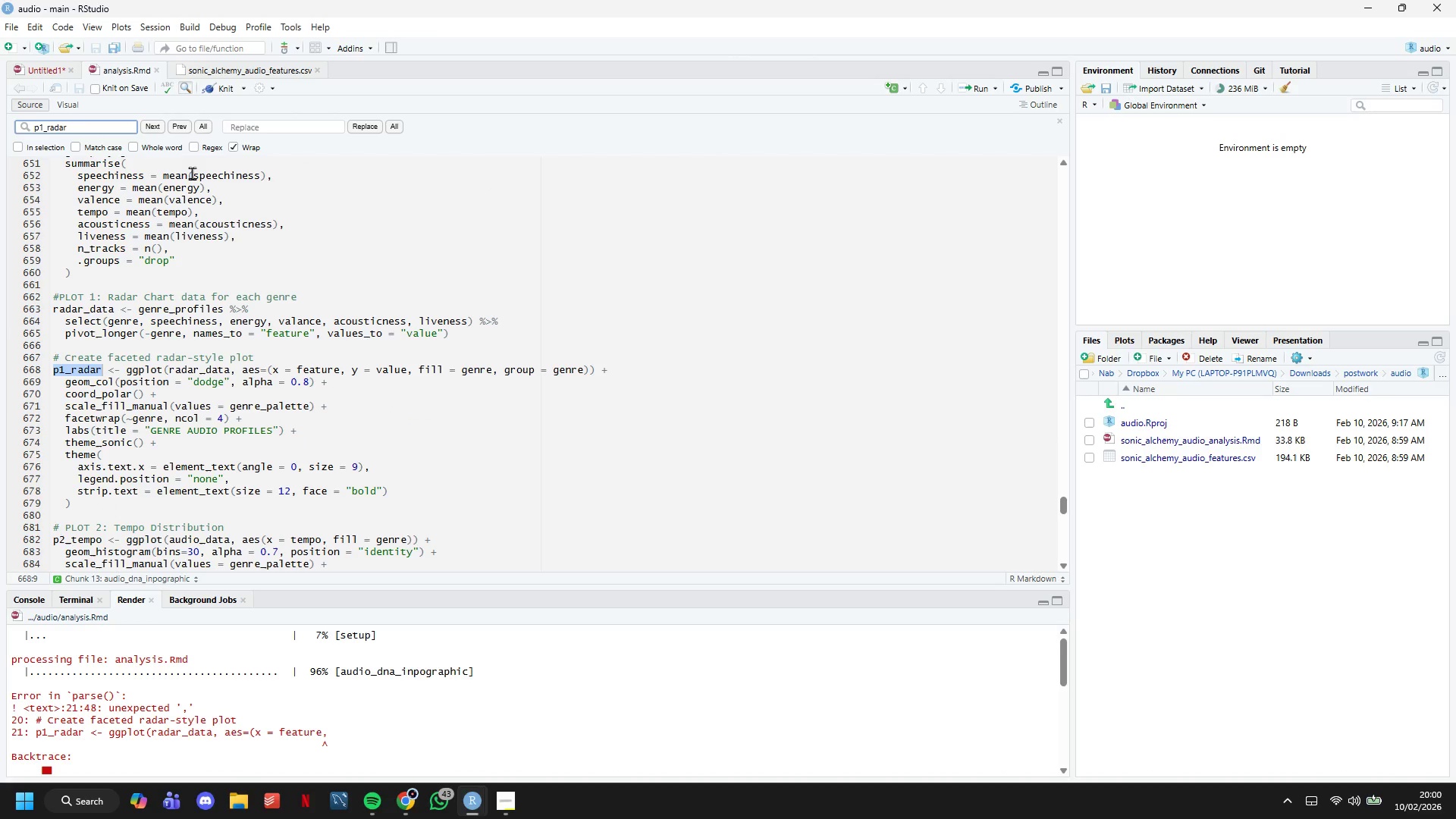 
hold_key(key=ArrowRight, duration=0.92)
 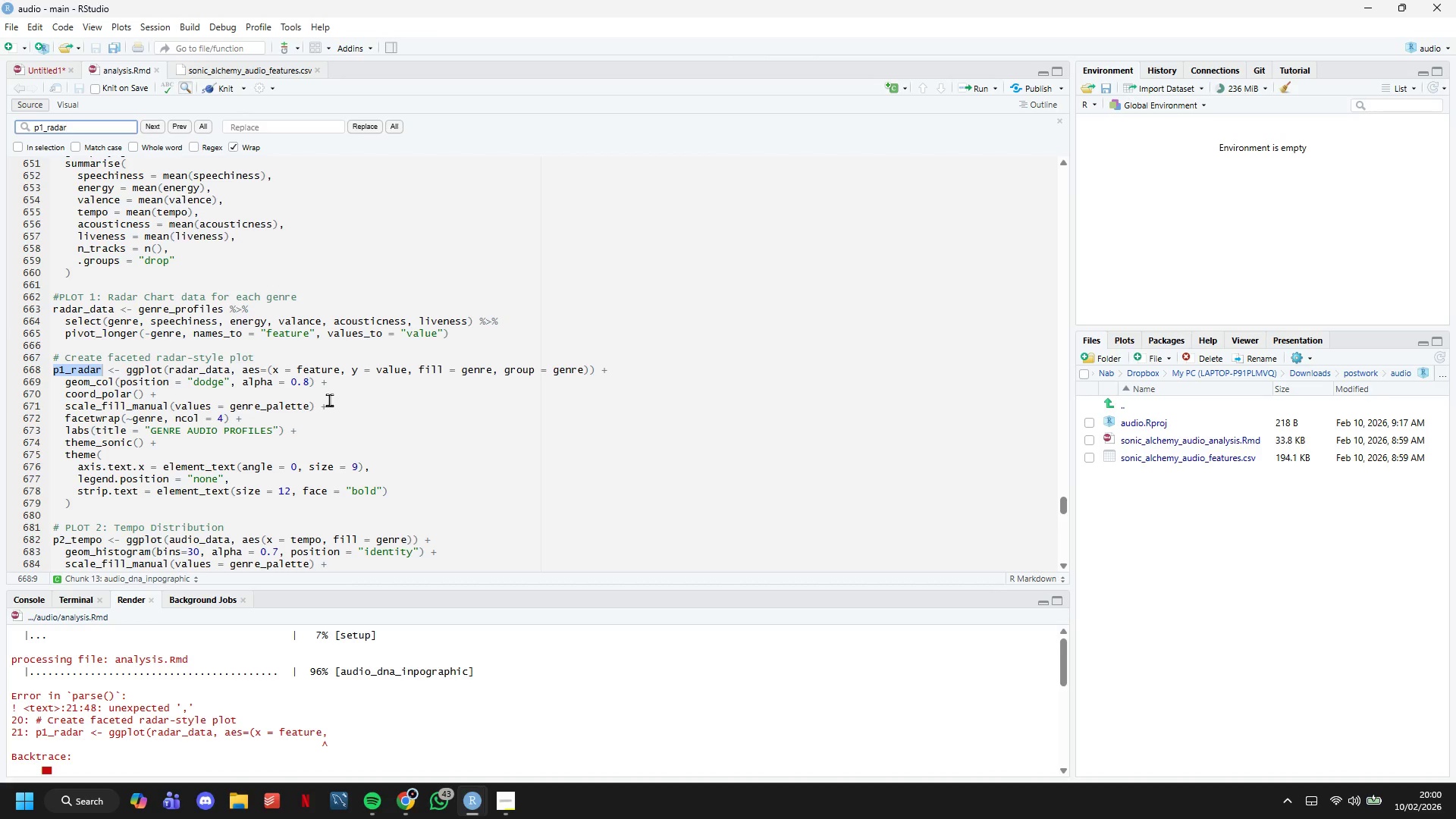 
wait(27.0)
 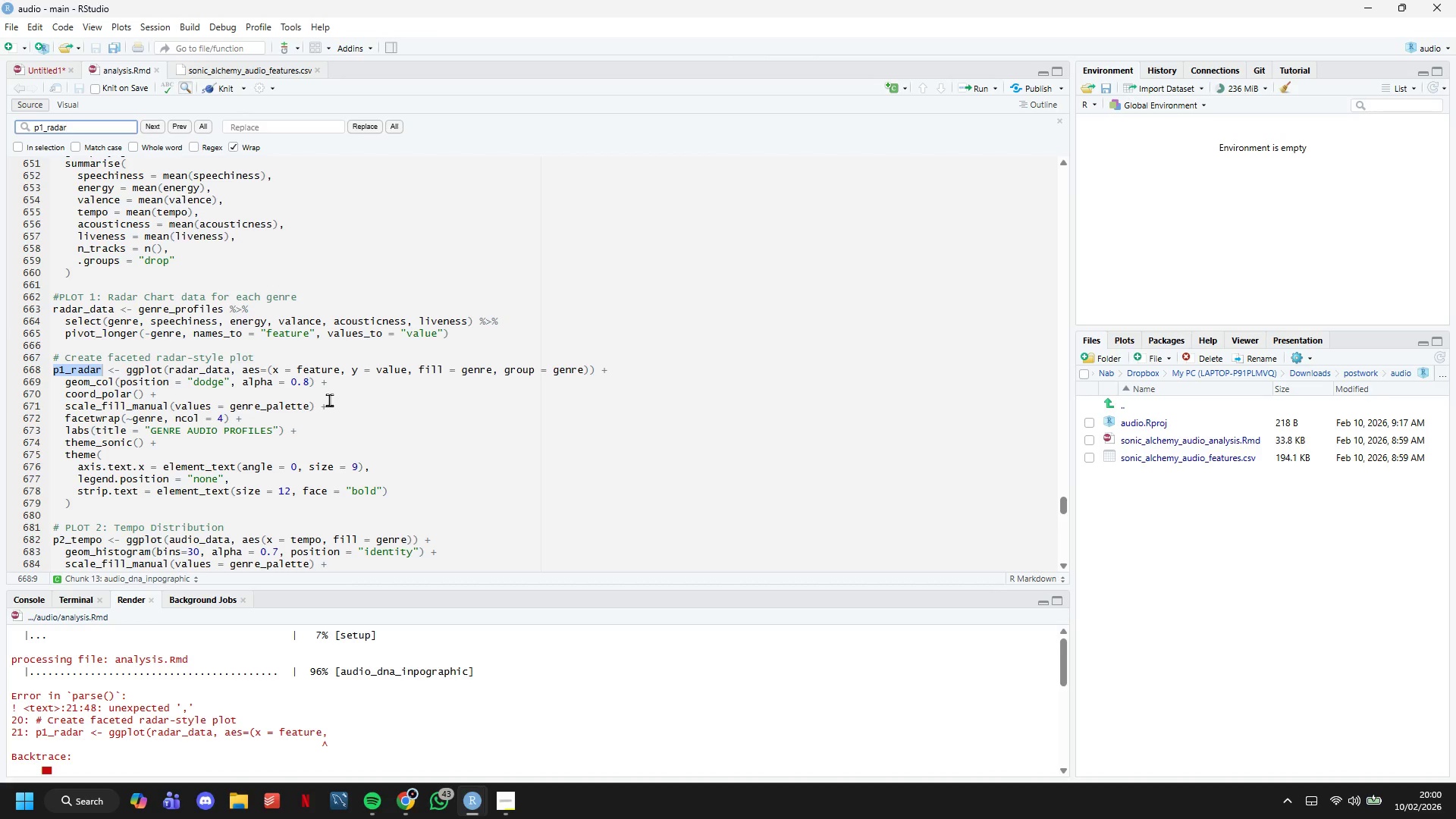 
left_click([271, 370])
 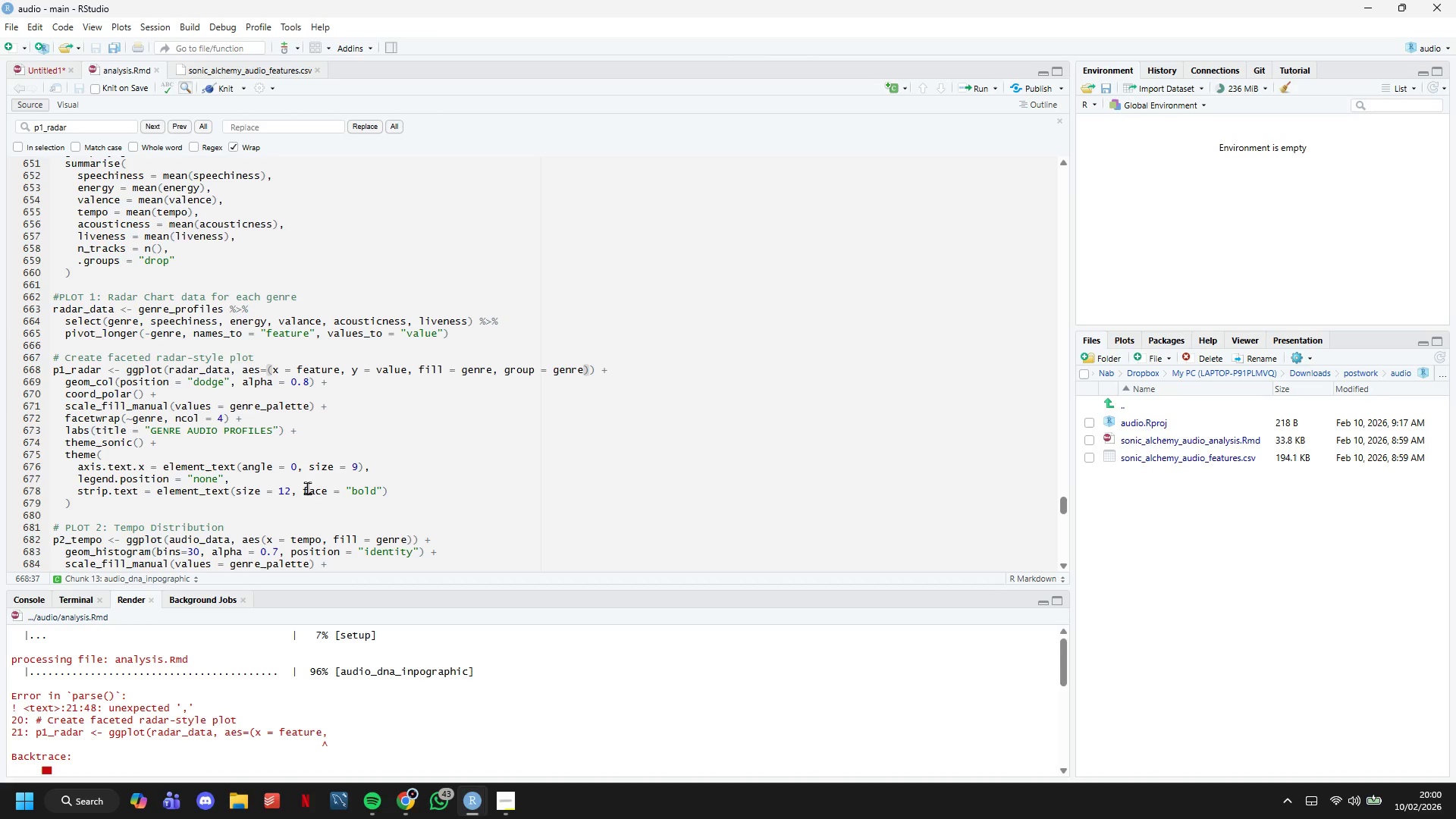 
key(ArrowLeft)
 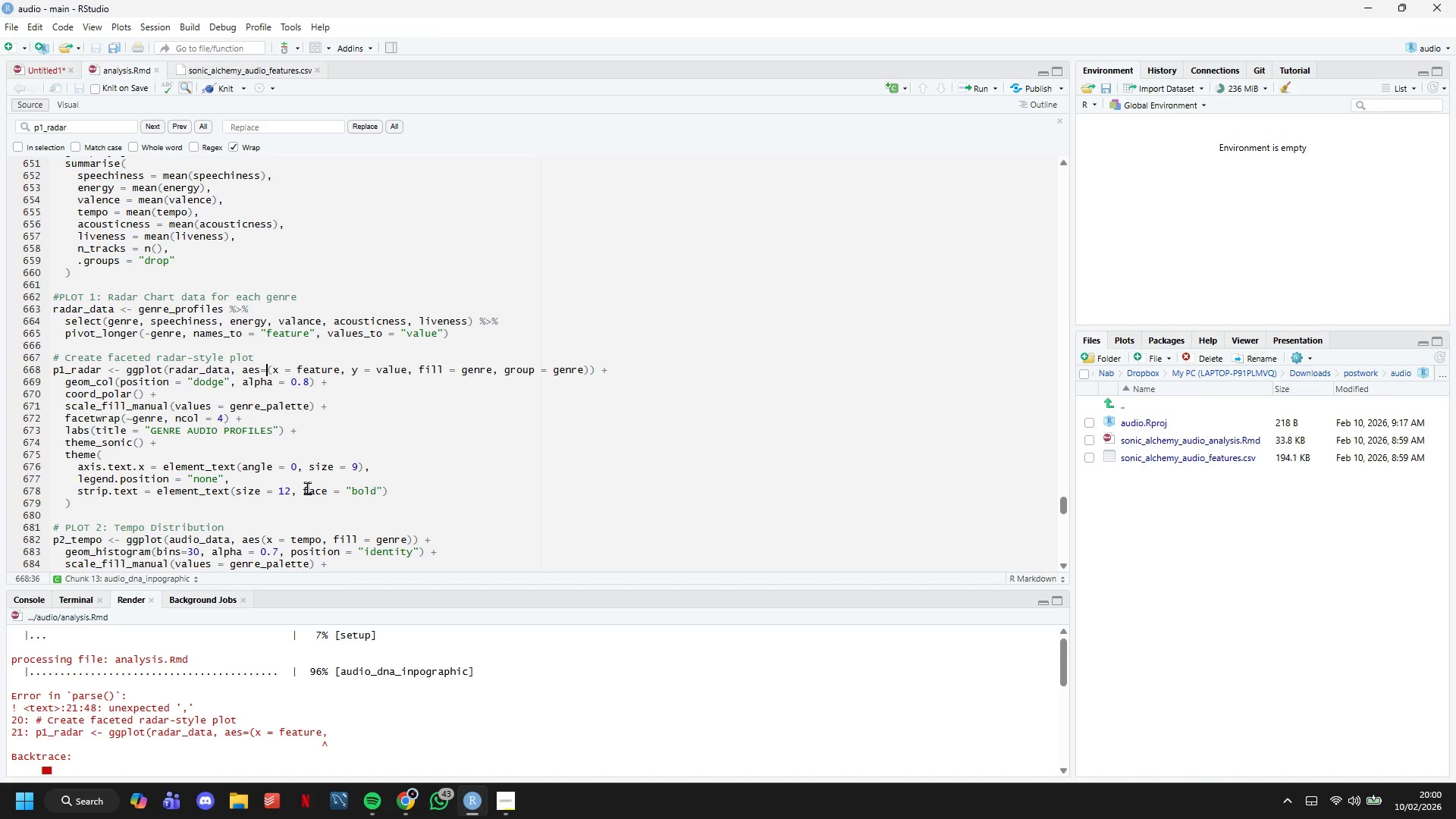 
key(Backspace)
 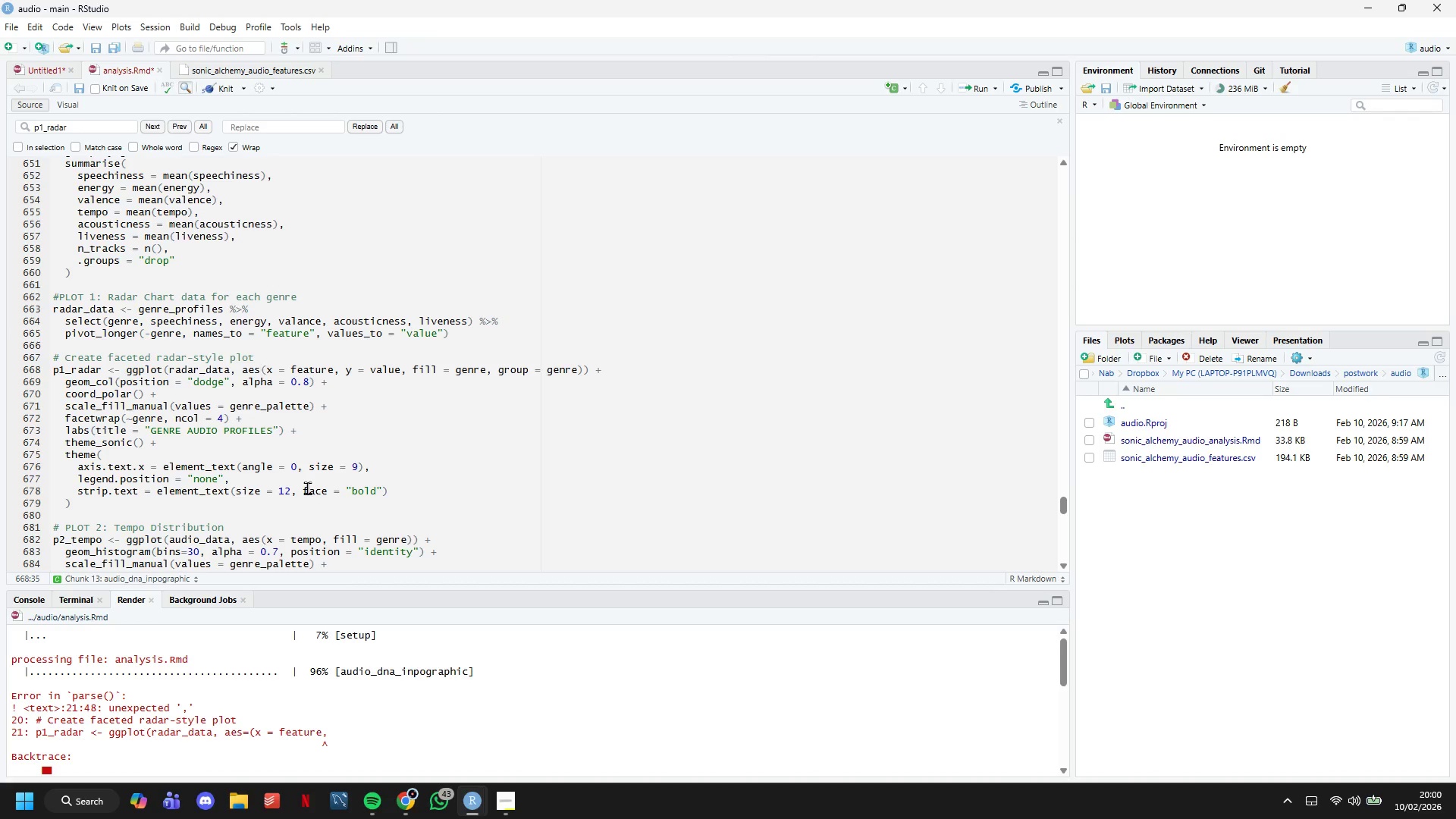 
key(Control+S)
 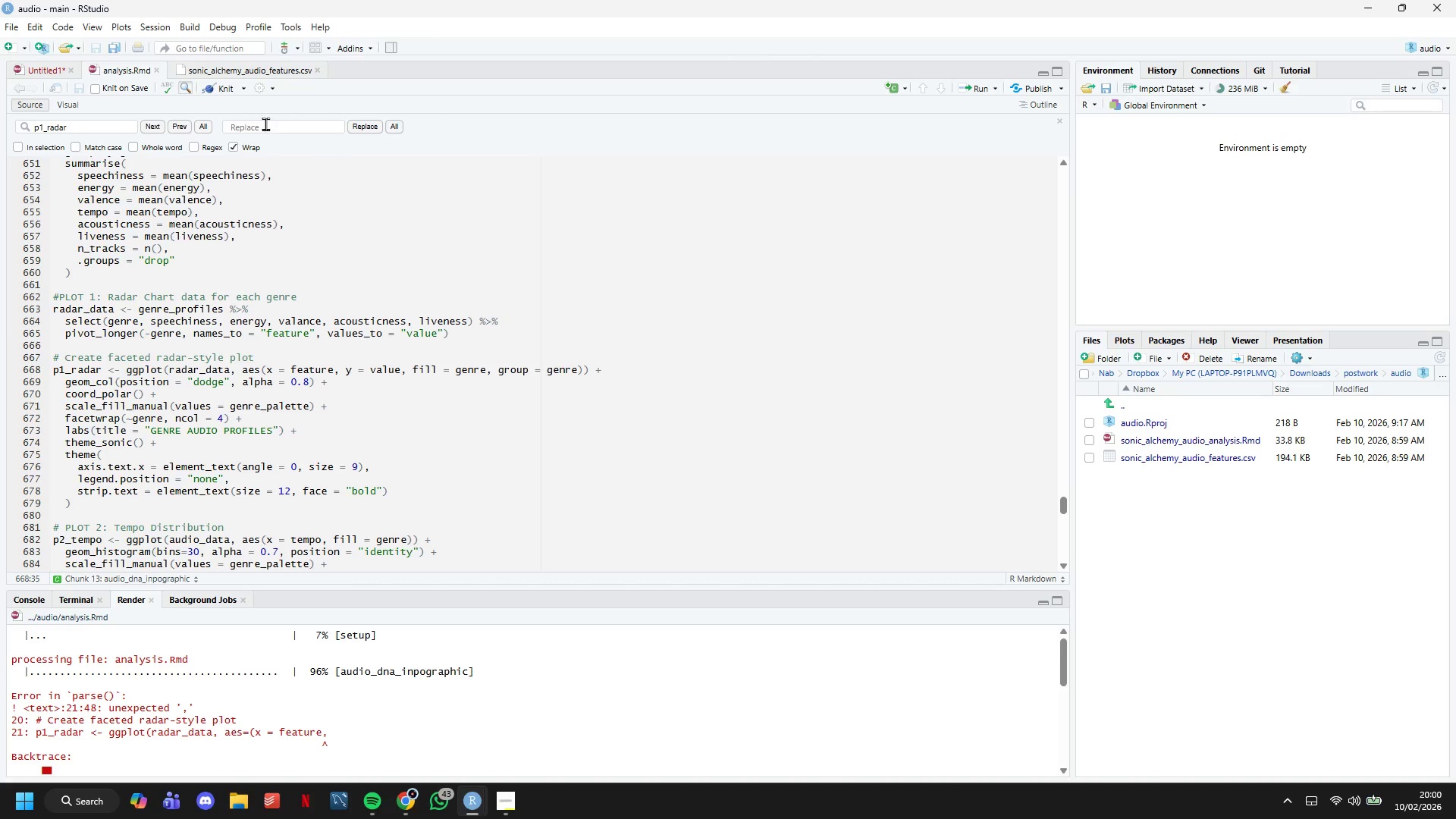 
left_click([218, 83])
 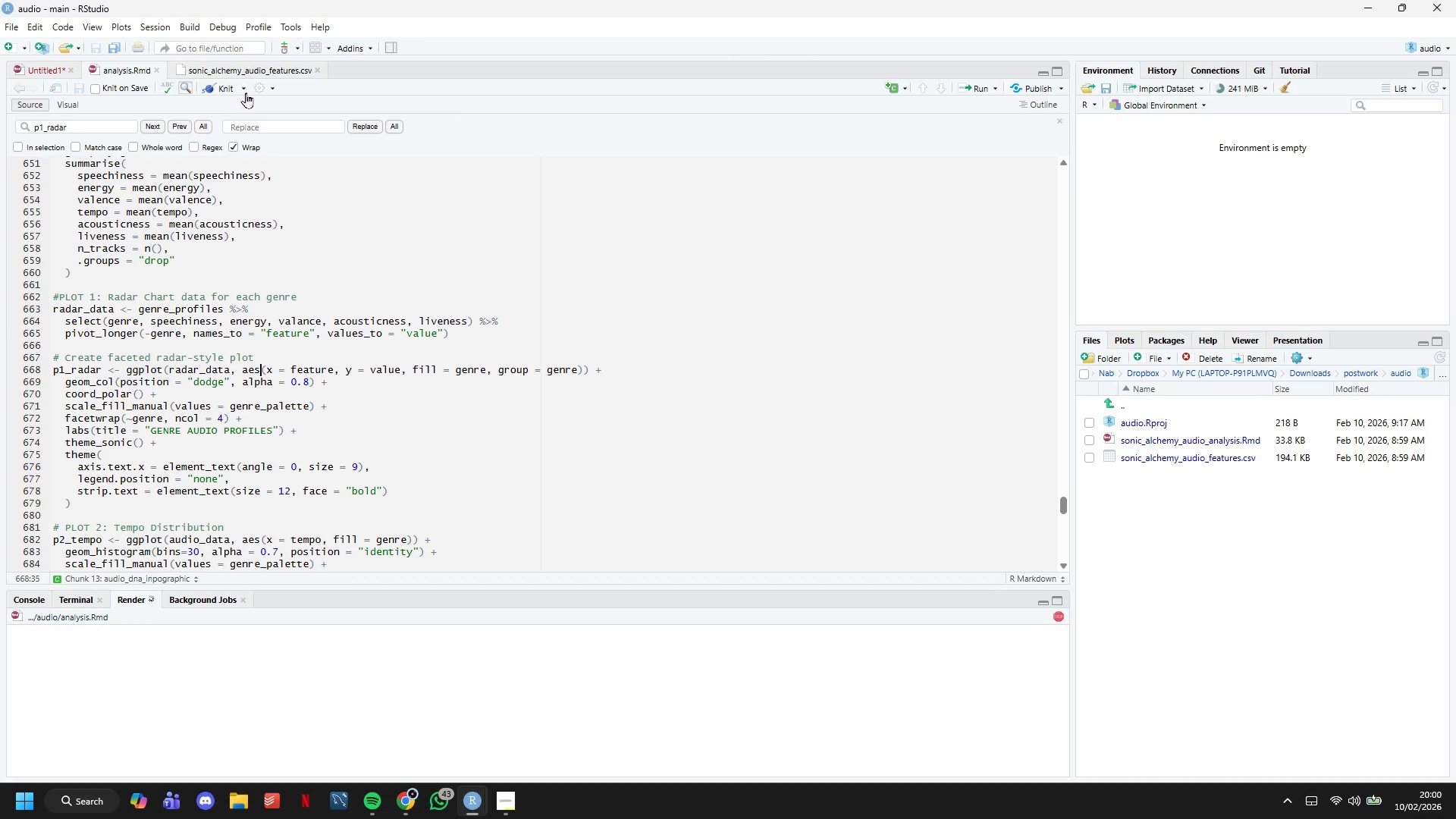 
left_click([243, 89])
 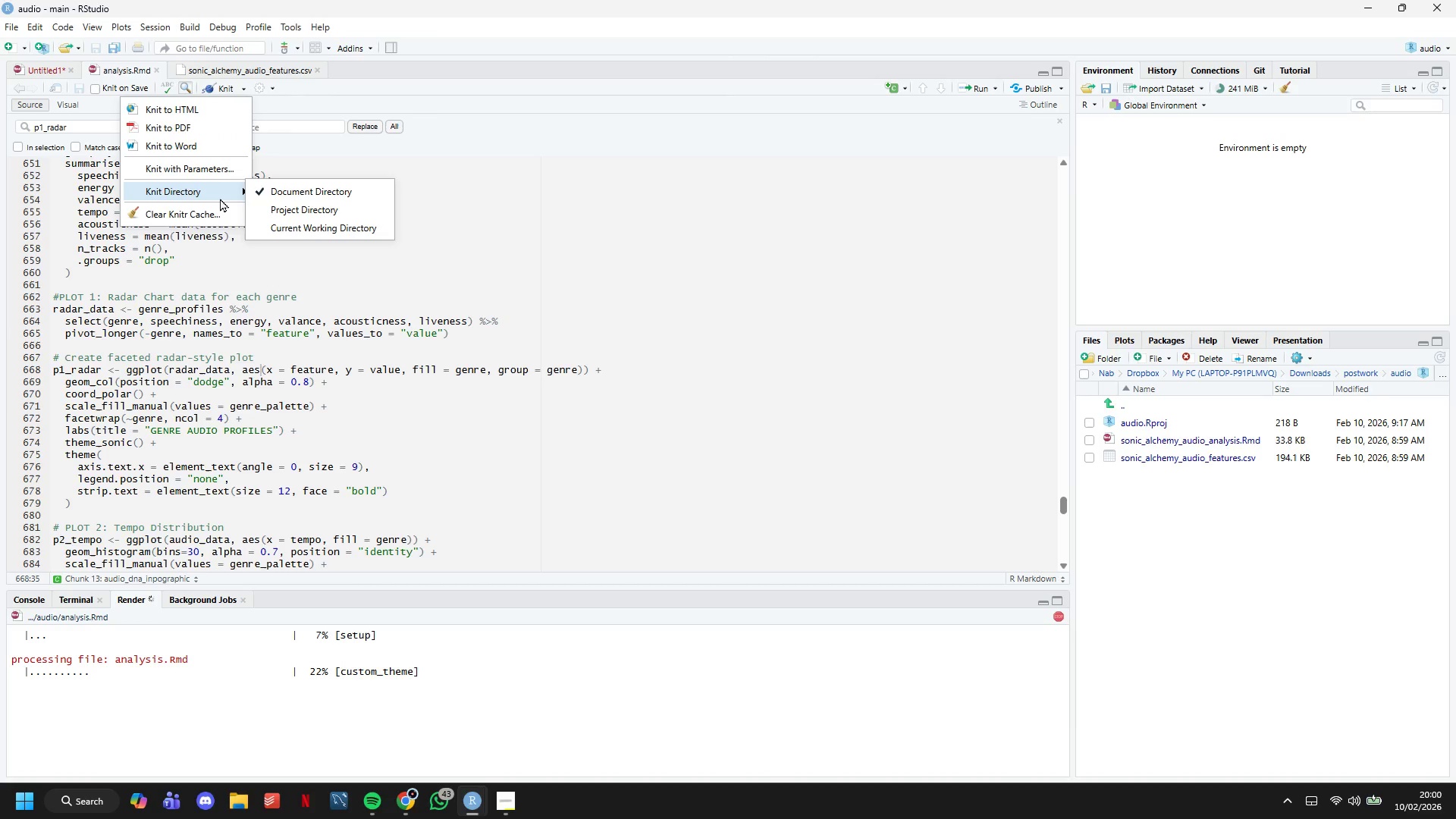 
left_click([300, 323])
 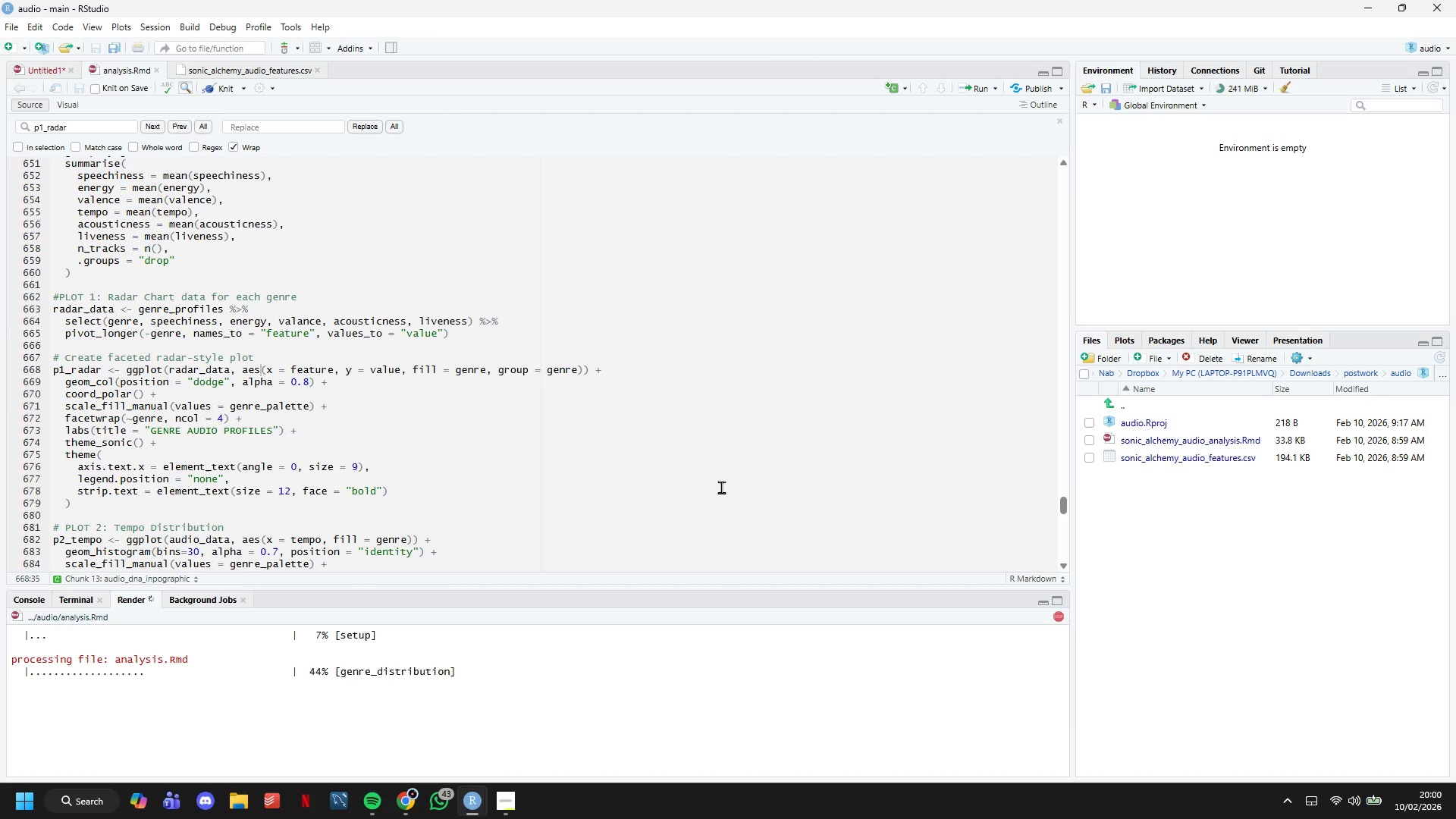 
scroll: coordinate [288, 420], scroll_direction: down, amount: 5.0
 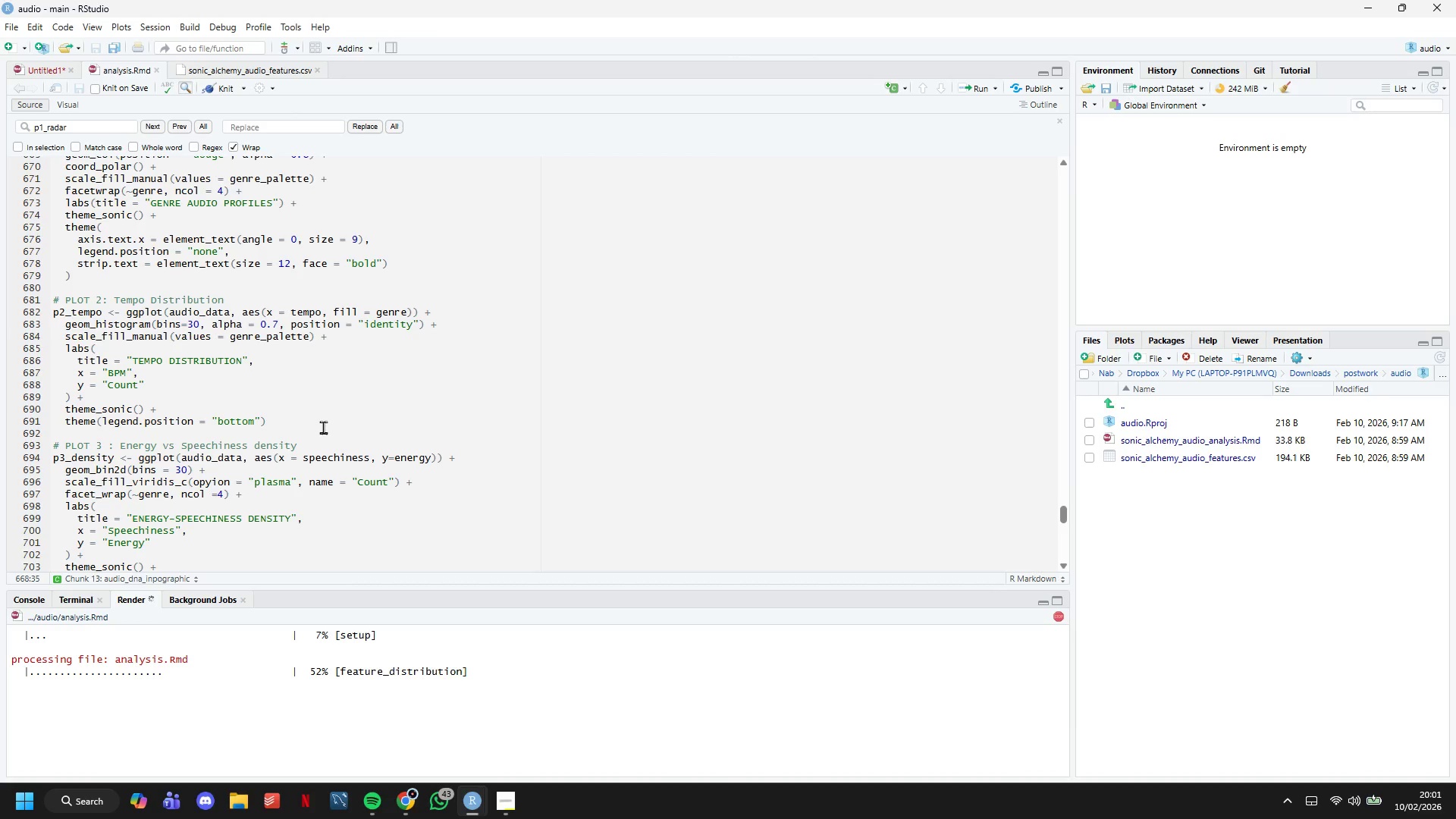 
wait(7.38)
 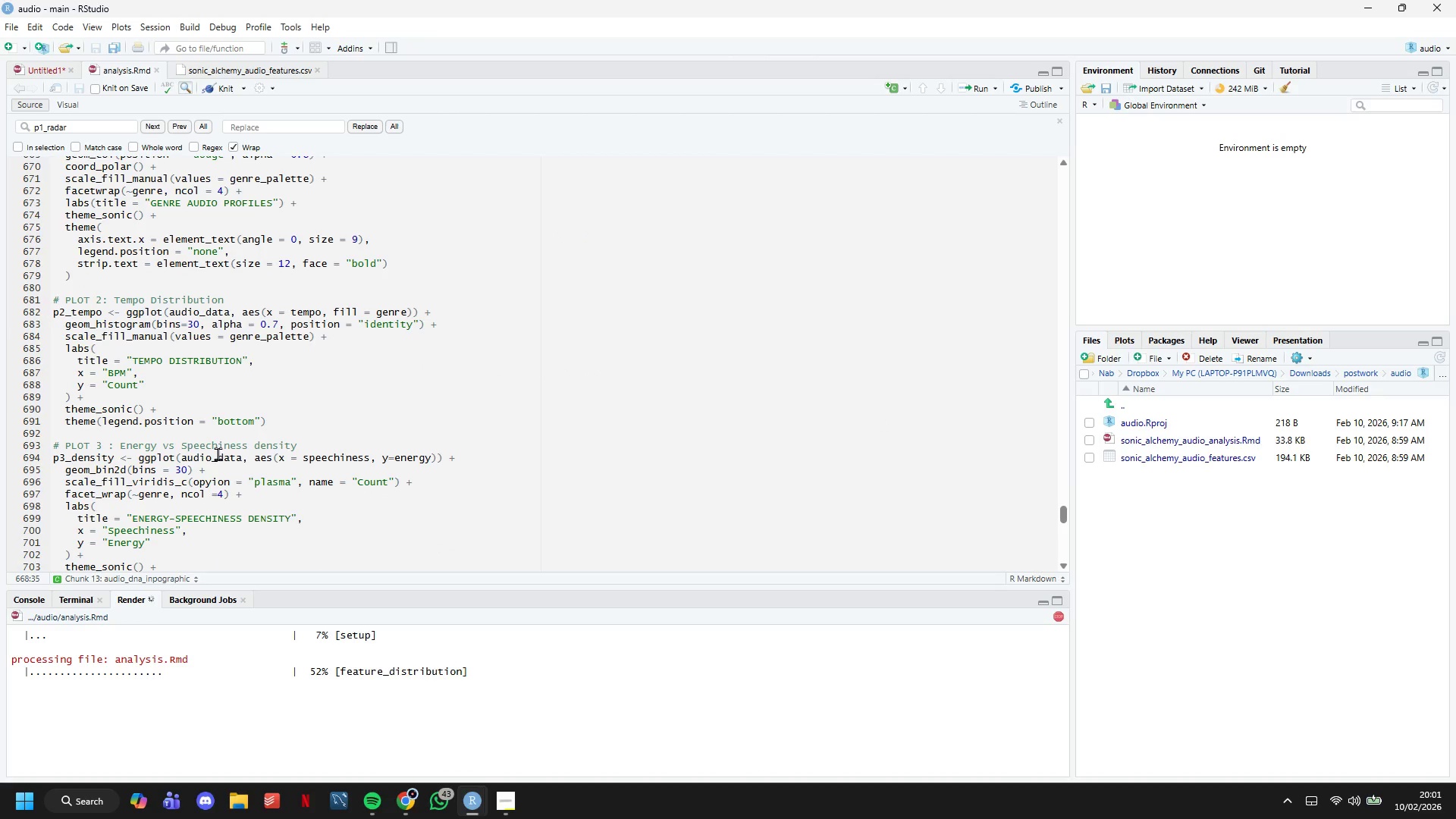 
scroll: coordinate [292, 491], scroll_direction: down, amount: 4.0
 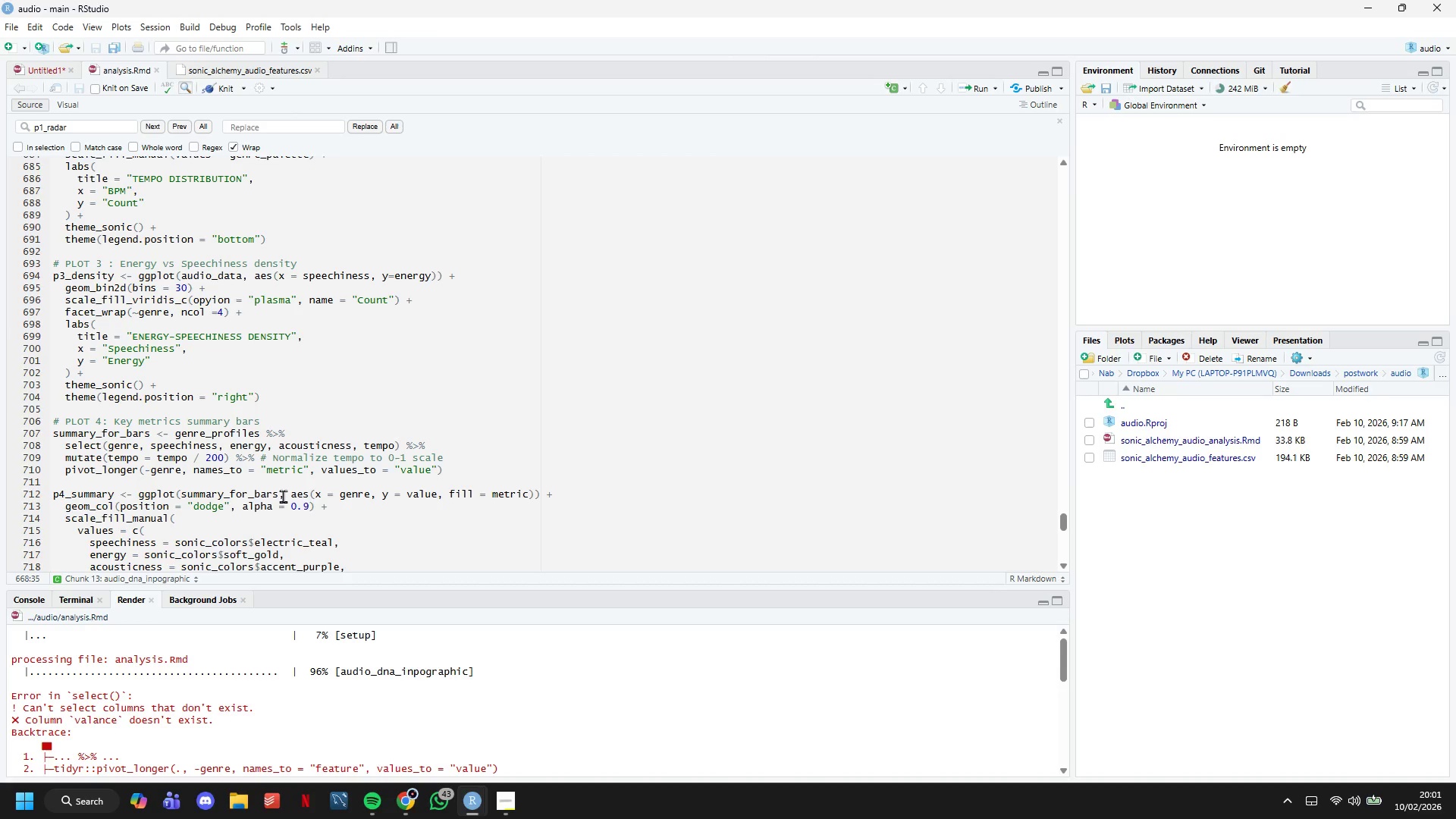 
wait(43.14)
 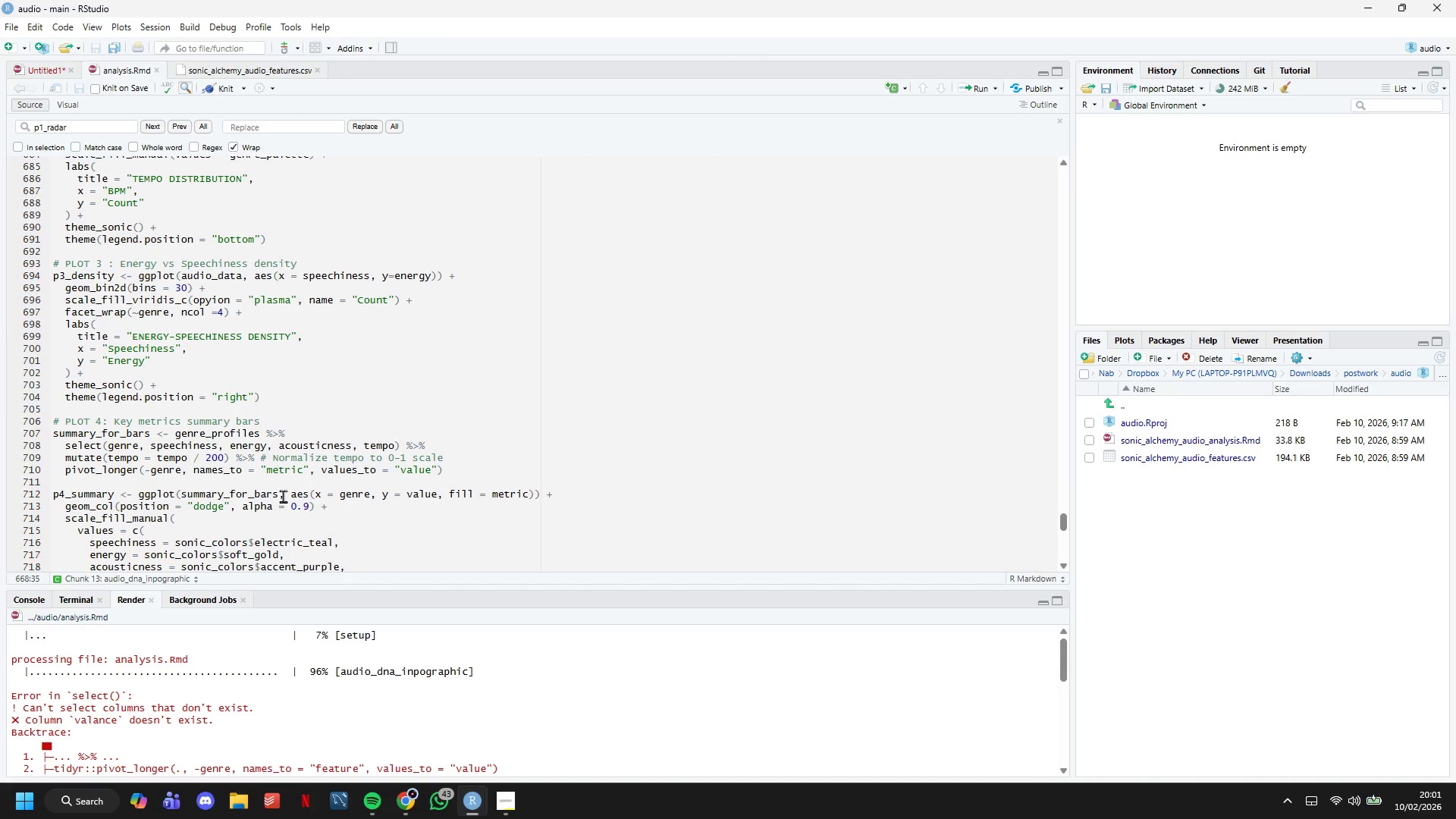 
scroll: coordinate [394, 633], scroll_direction: down, amount: 2.0
 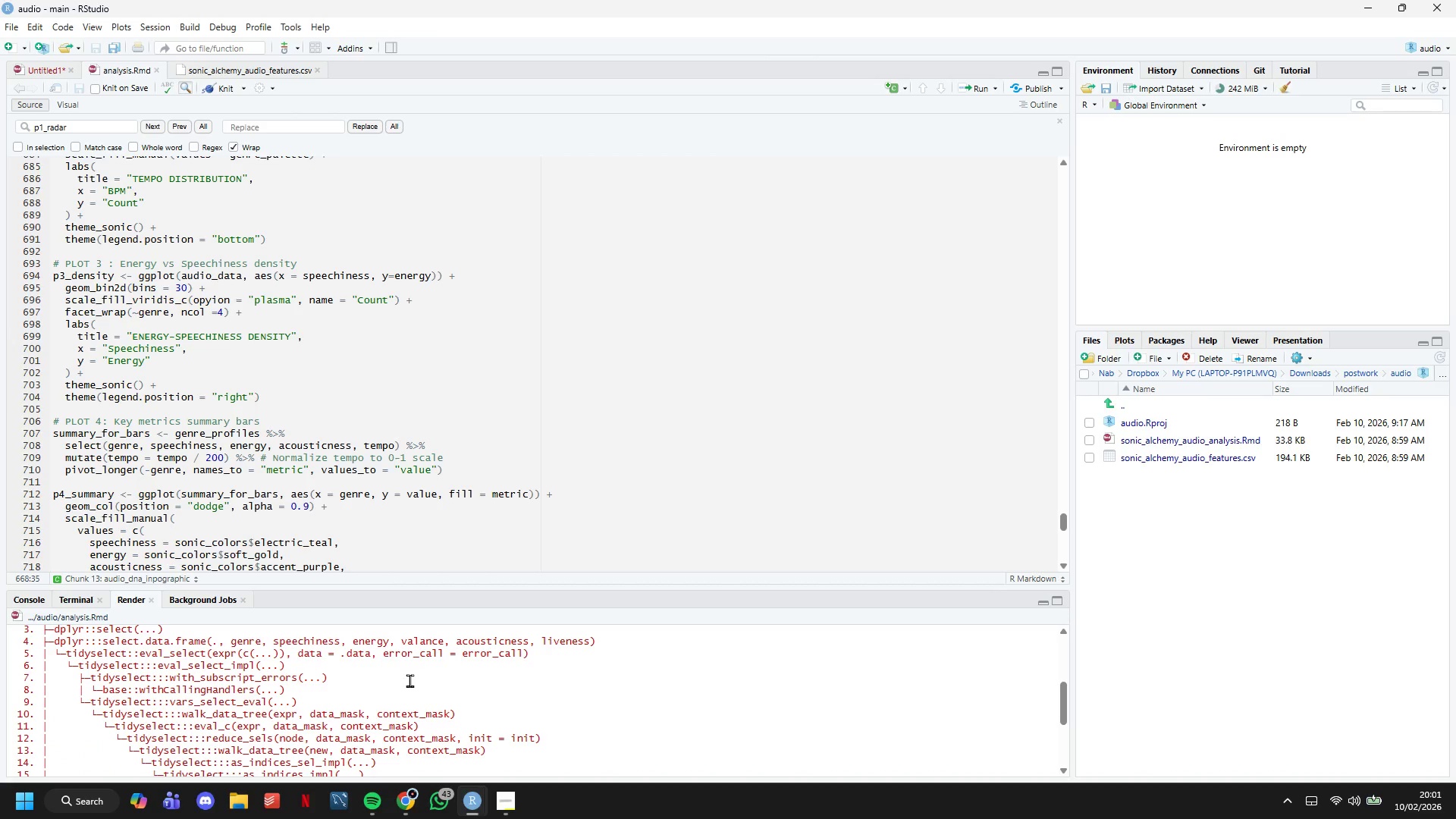 
scroll: coordinate [411, 688], scroll_direction: up, amount: 3.0
 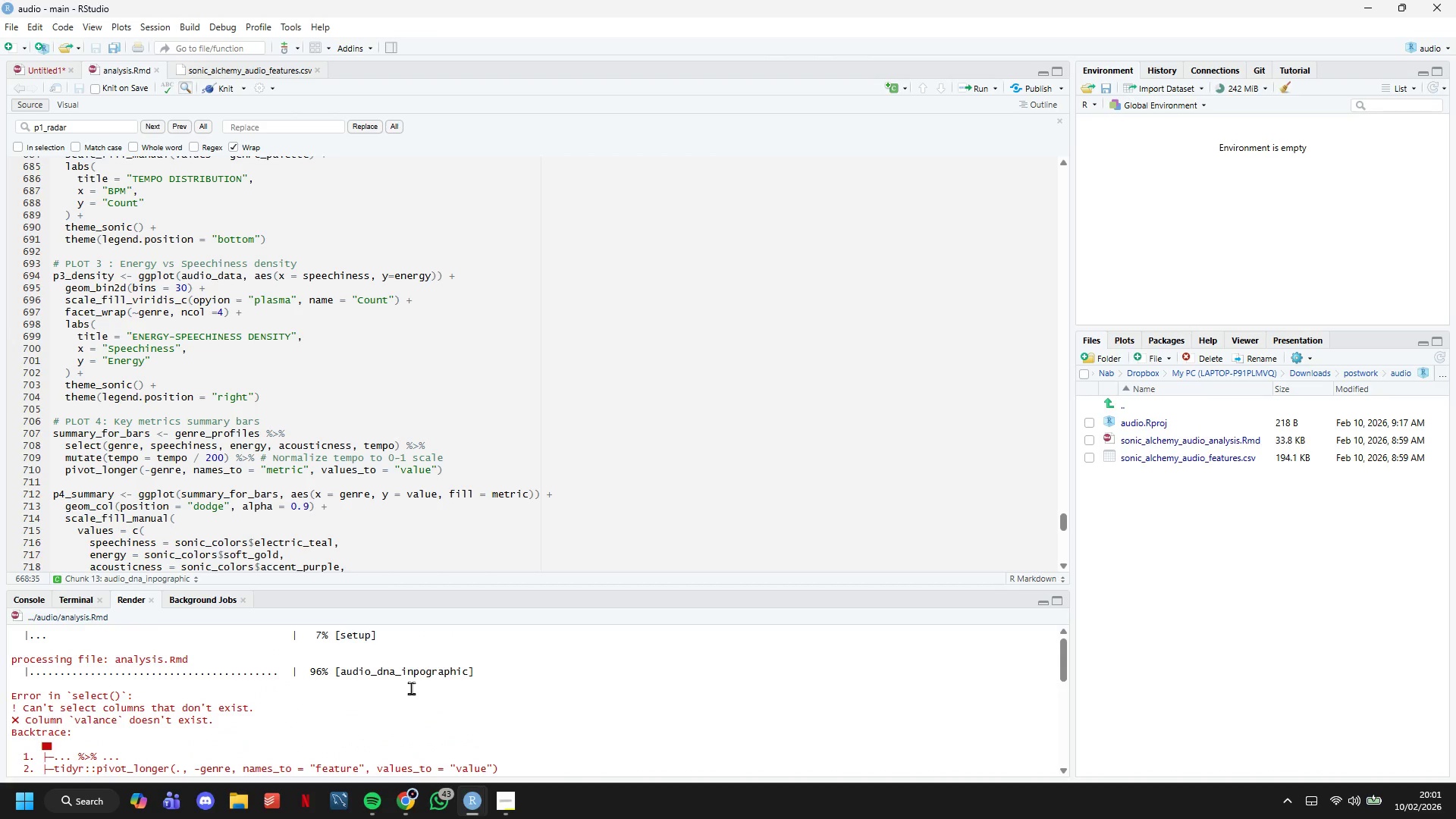 
wait(5.33)
 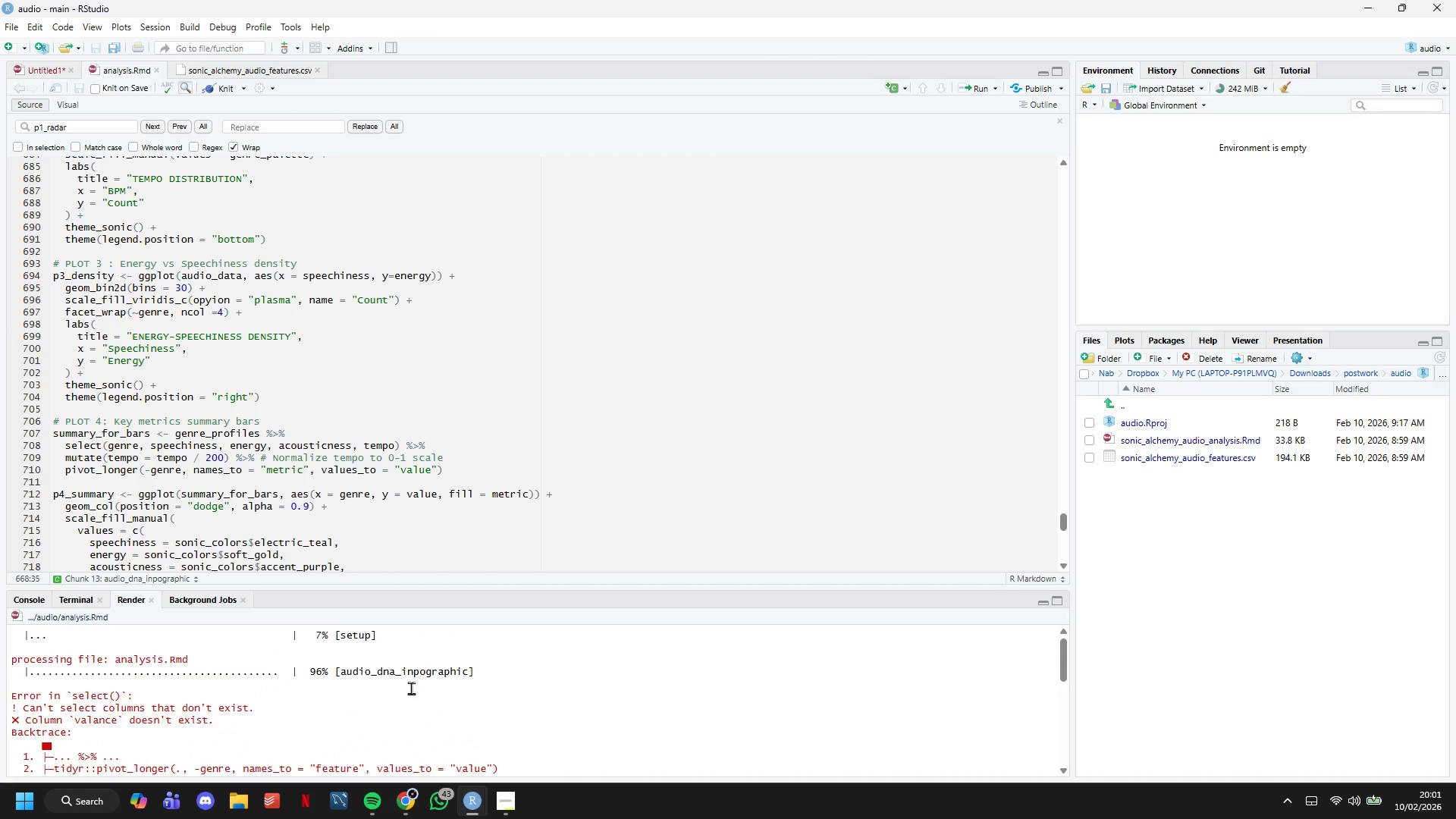 
left_click([361, 442])
 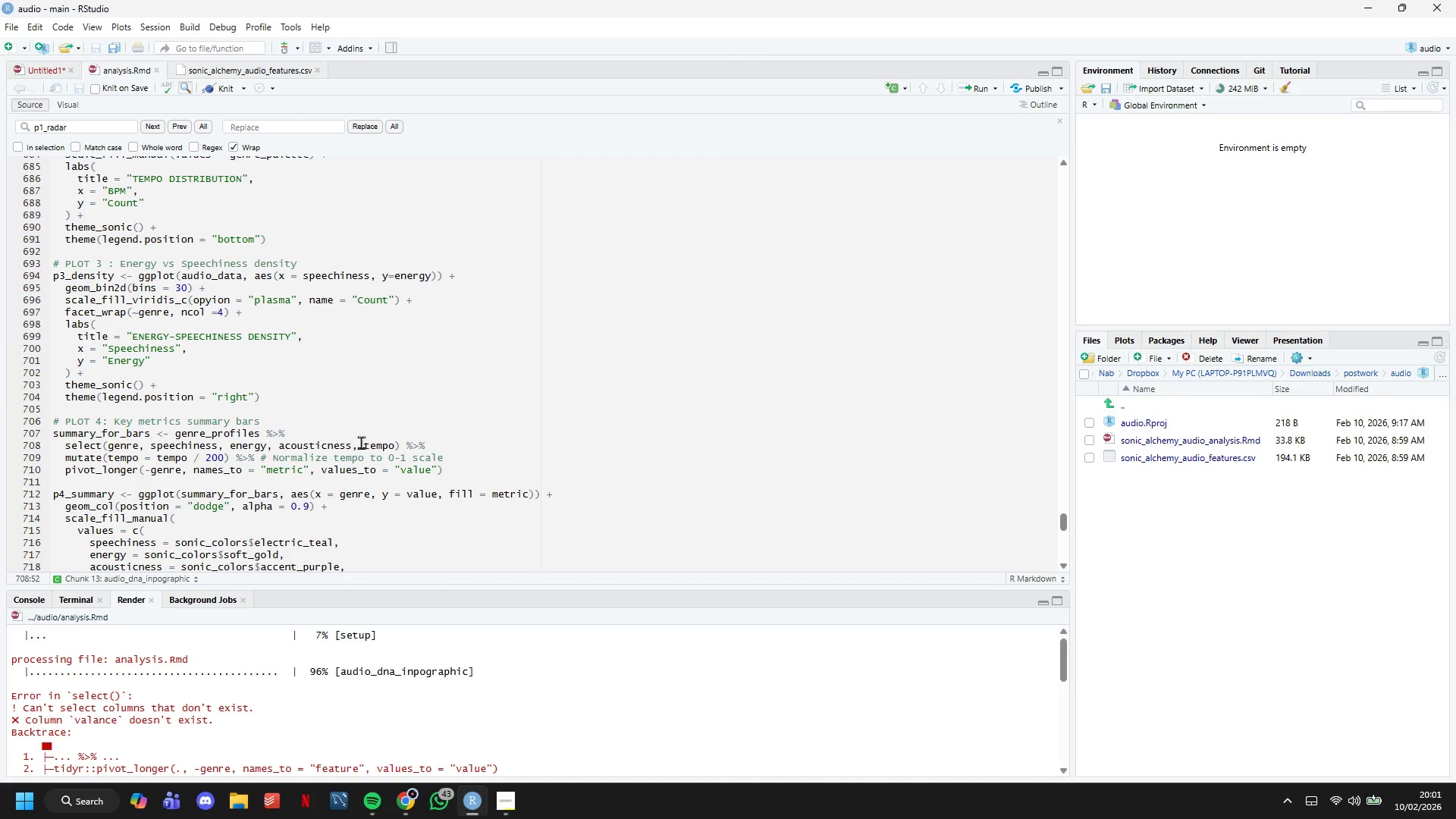 
key(Control+F)
 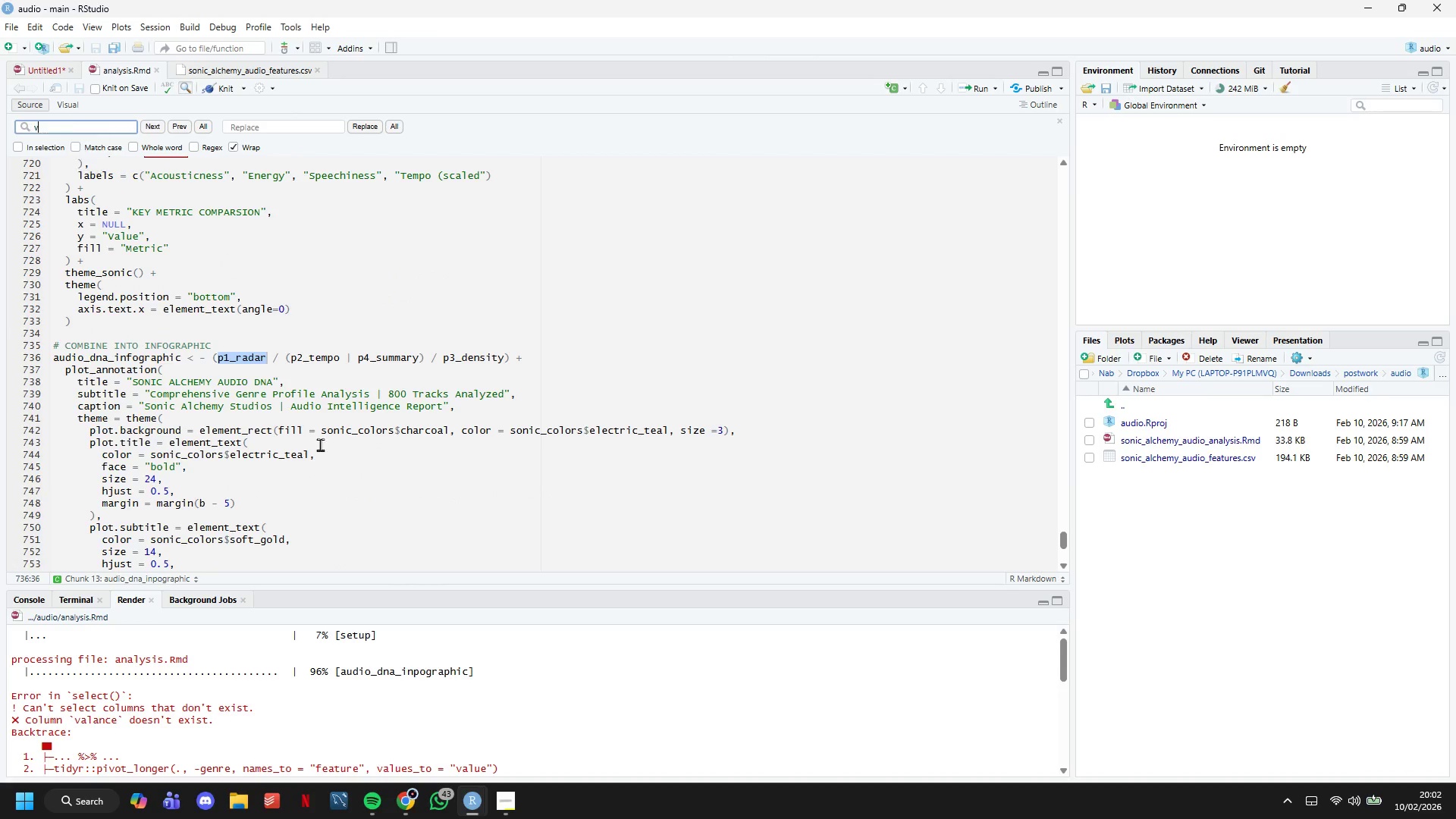 
type(valance)
 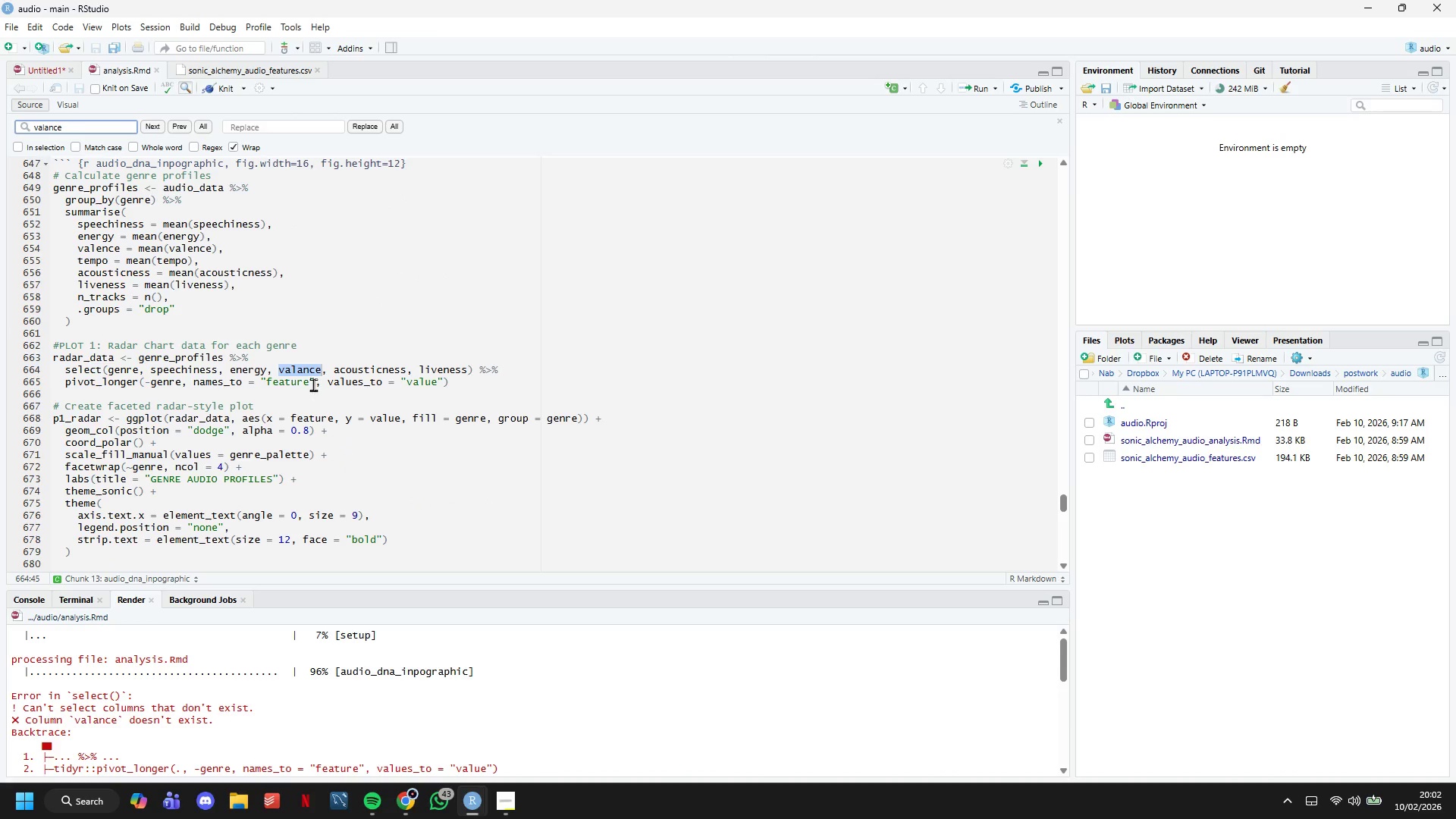 
left_click([301, 367])
 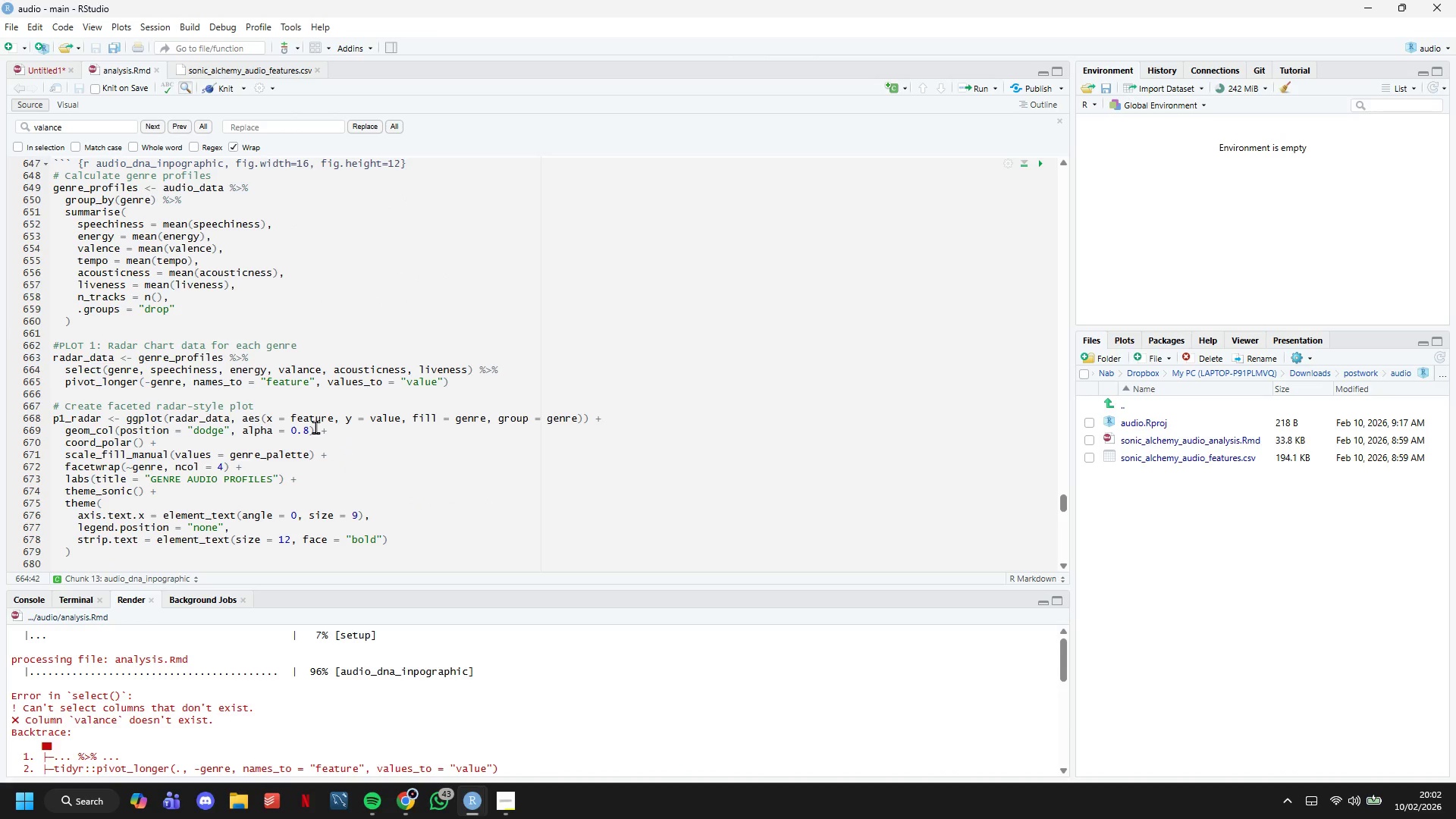 
key(Backspace)
 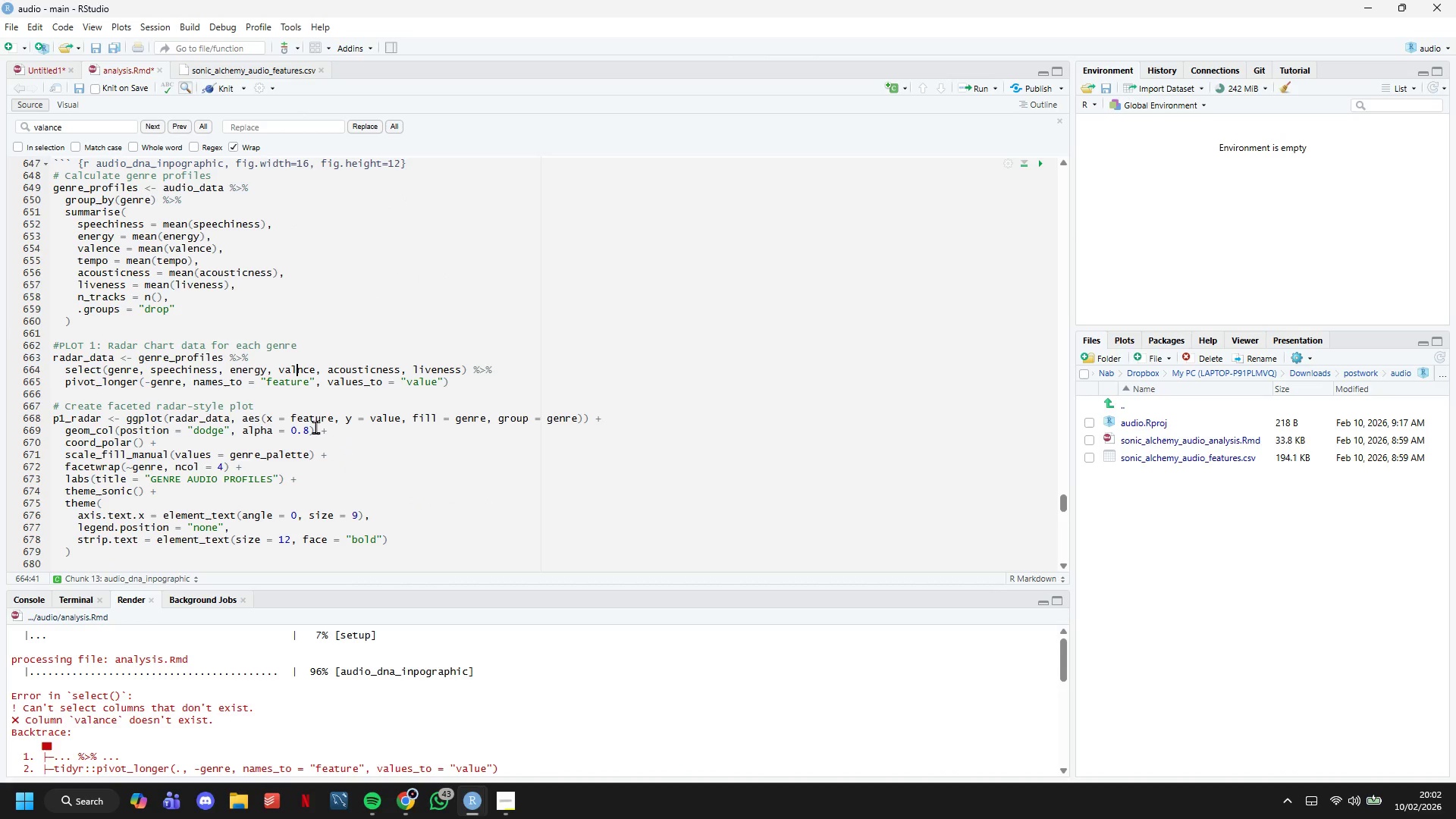 
key(E)
 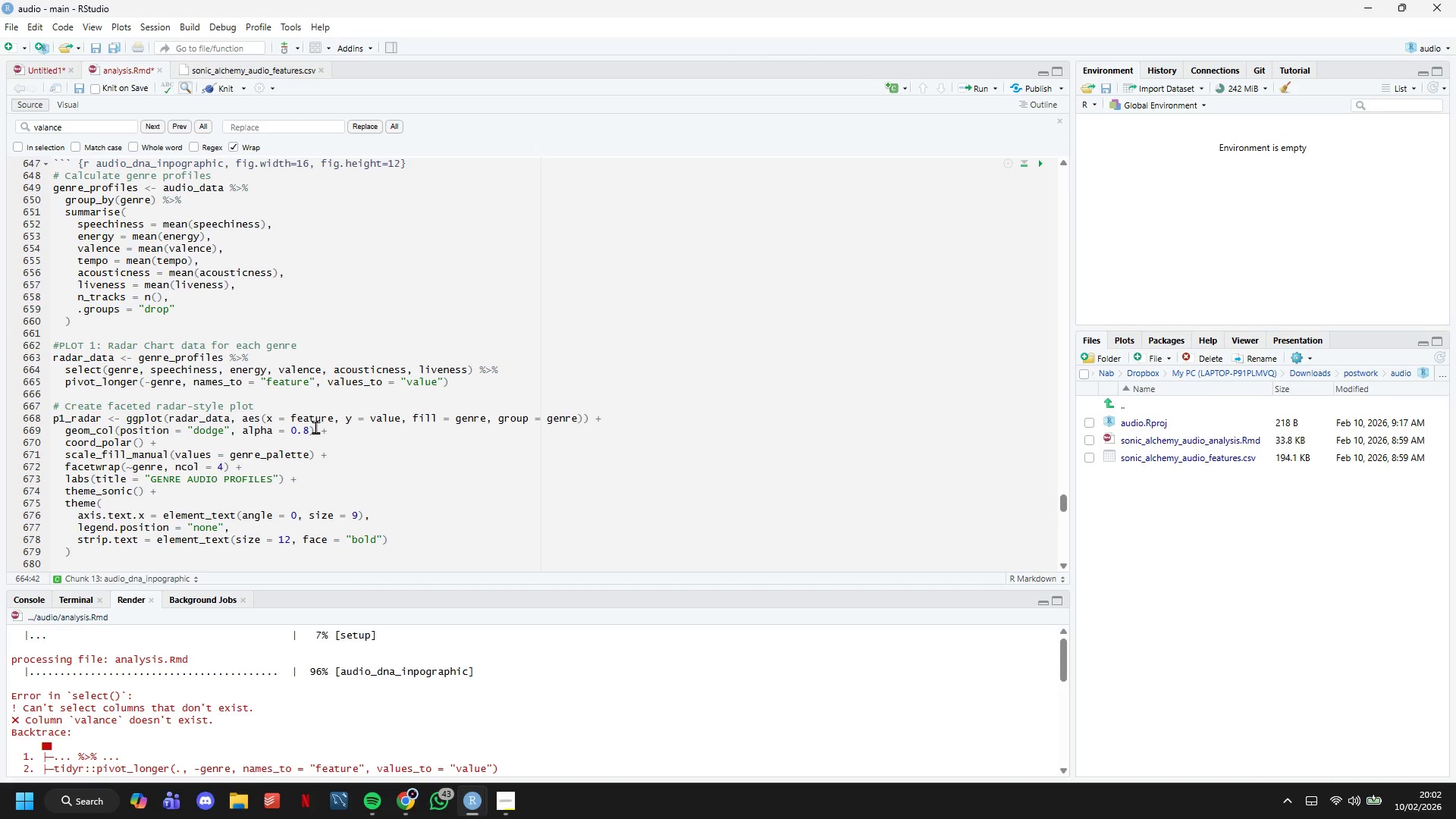 
key(Control+S)
 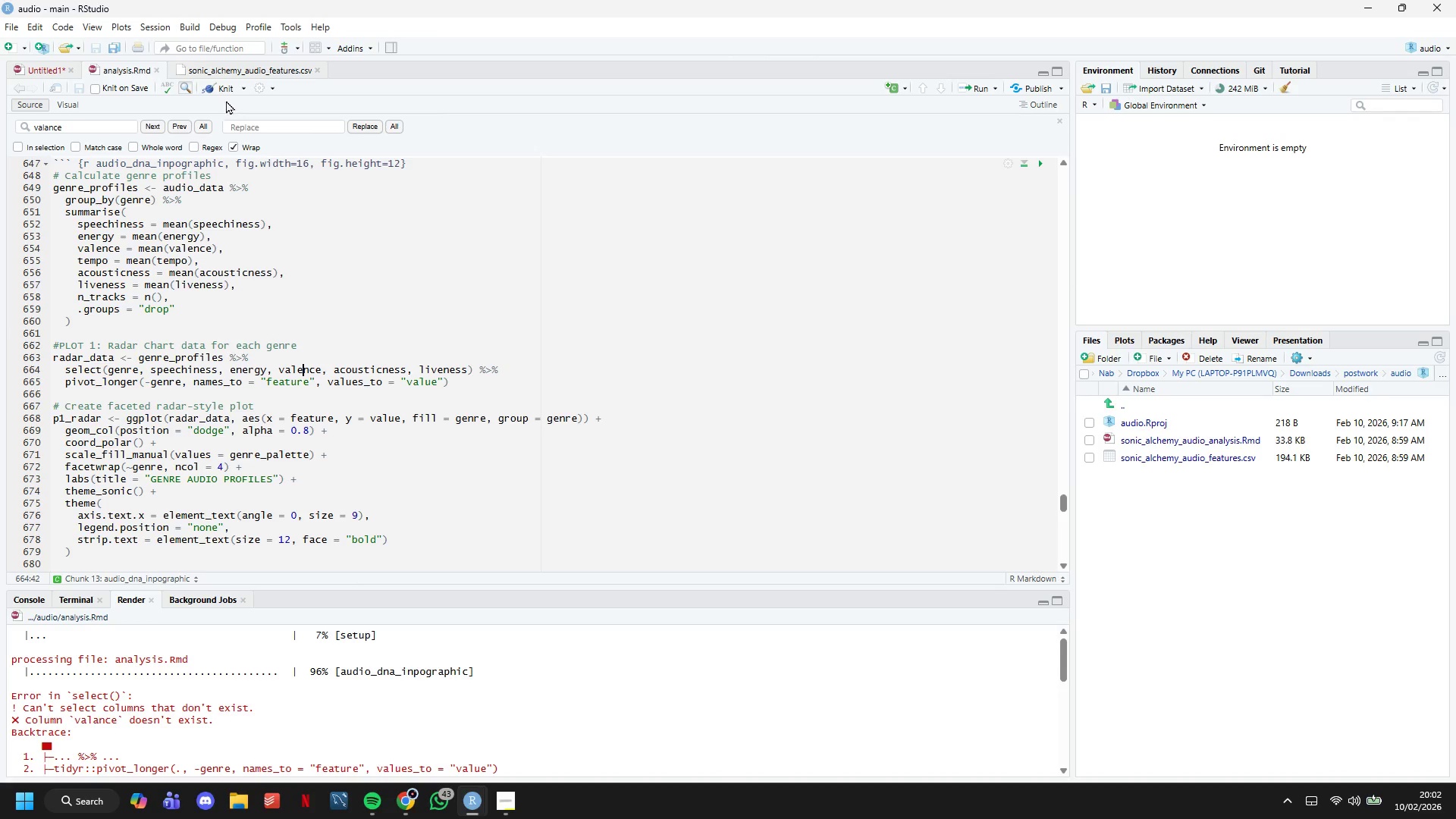 
left_click([220, 92])
 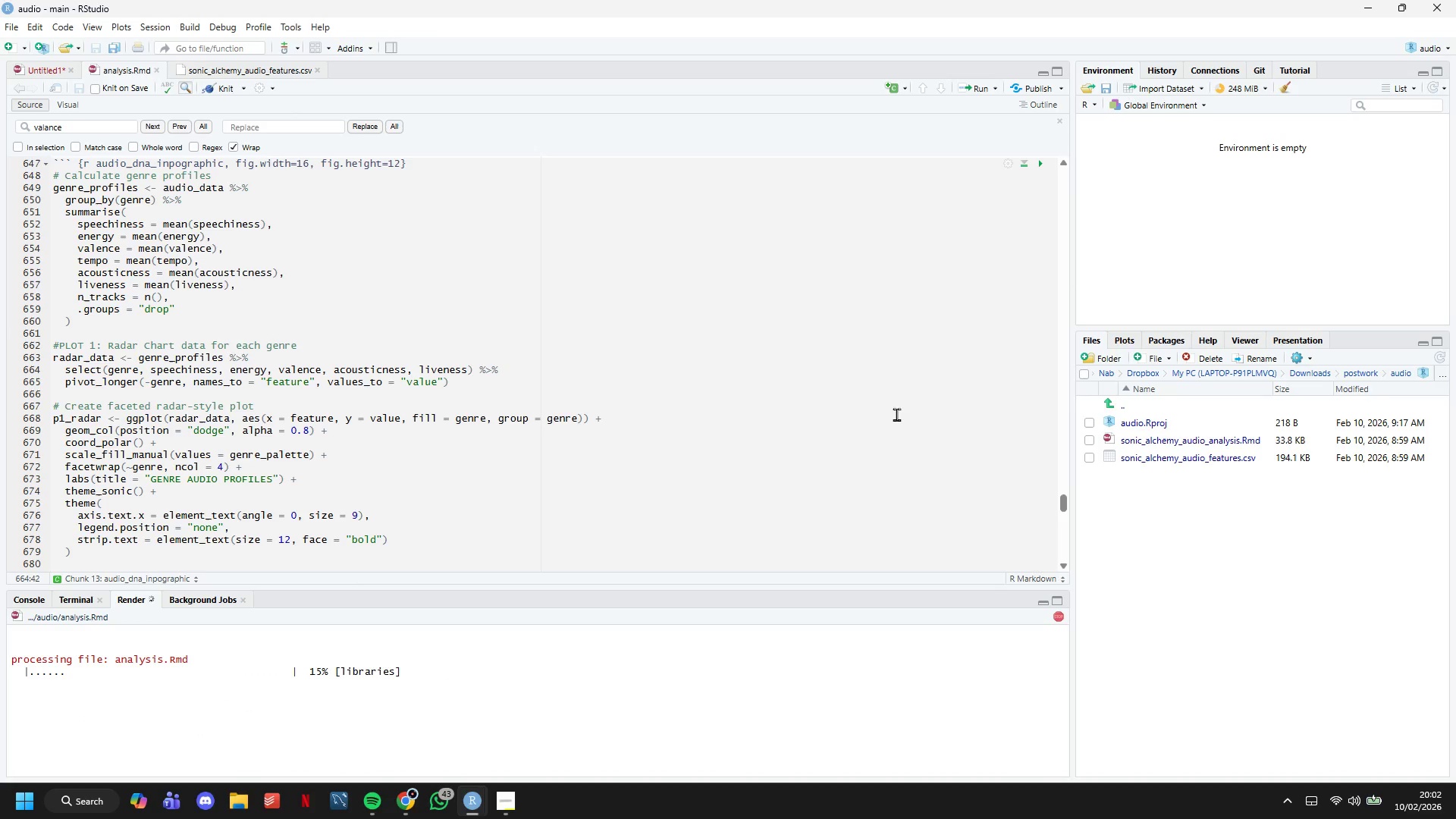 
scroll: coordinate [616, 482], scroll_direction: down, amount: 28.0
 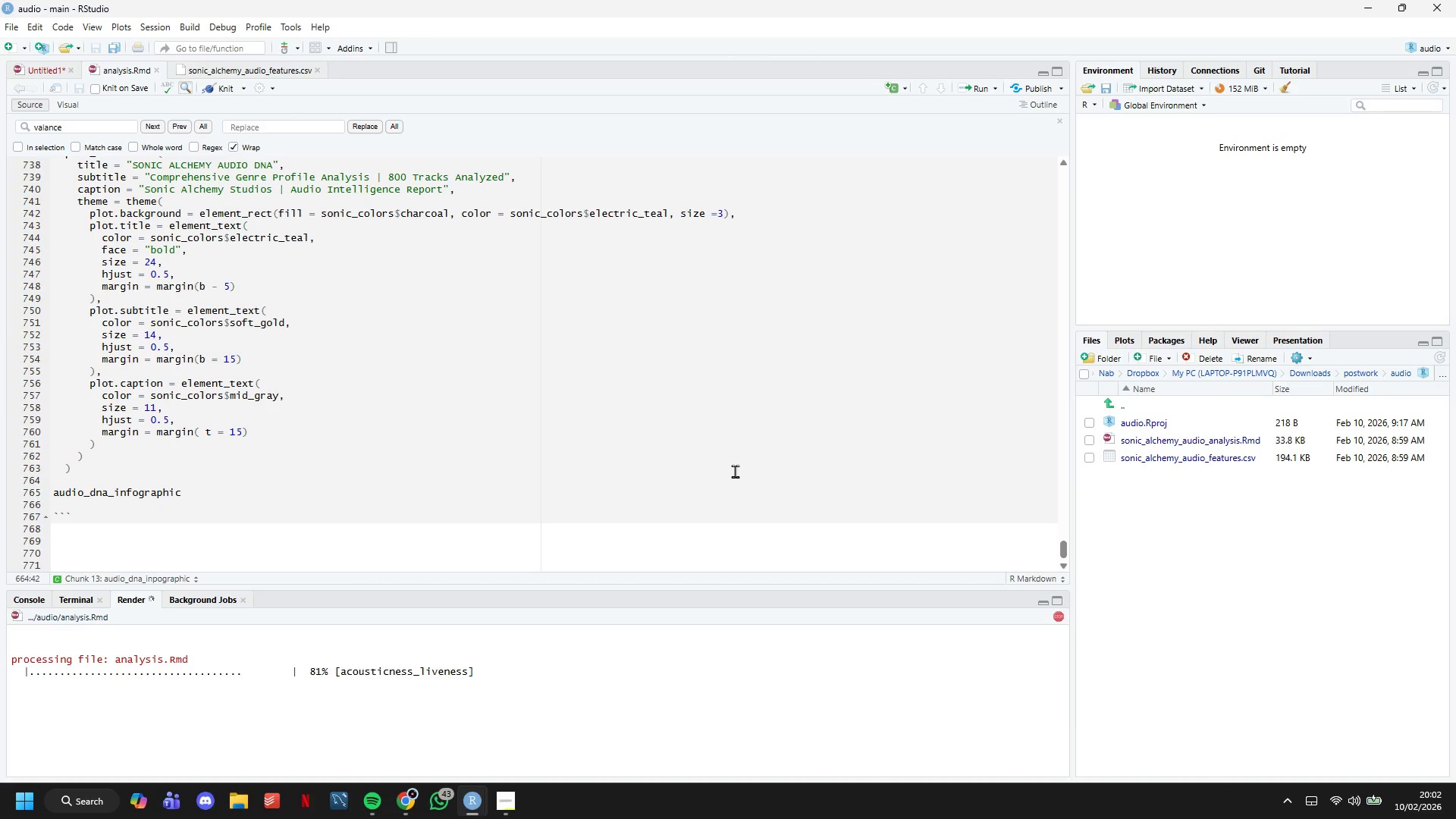 
wait(34.79)
 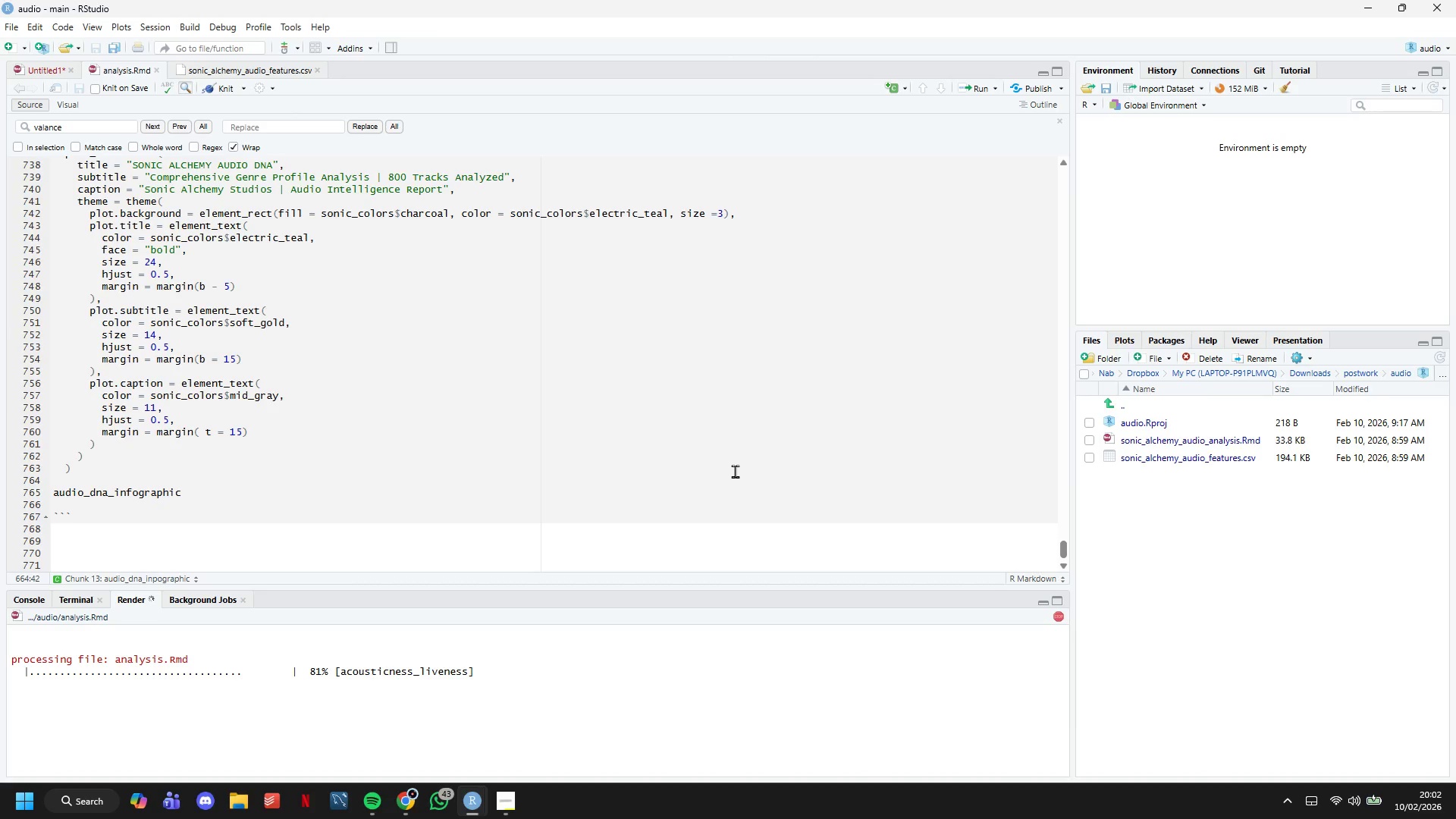 
scroll: coordinate [290, 453], scroll_direction: down, amount: 3.0
 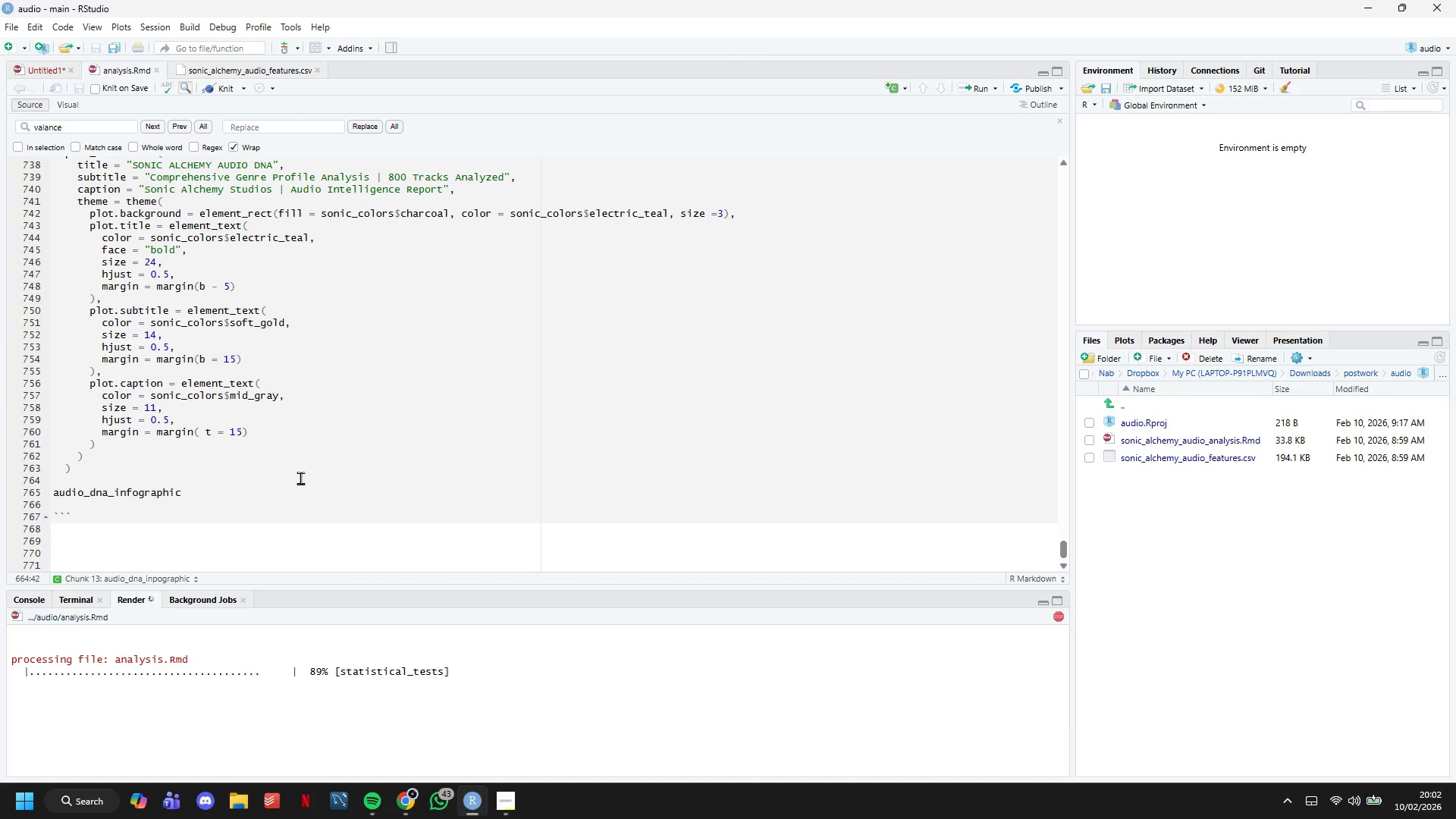 
left_click([306, 488])
 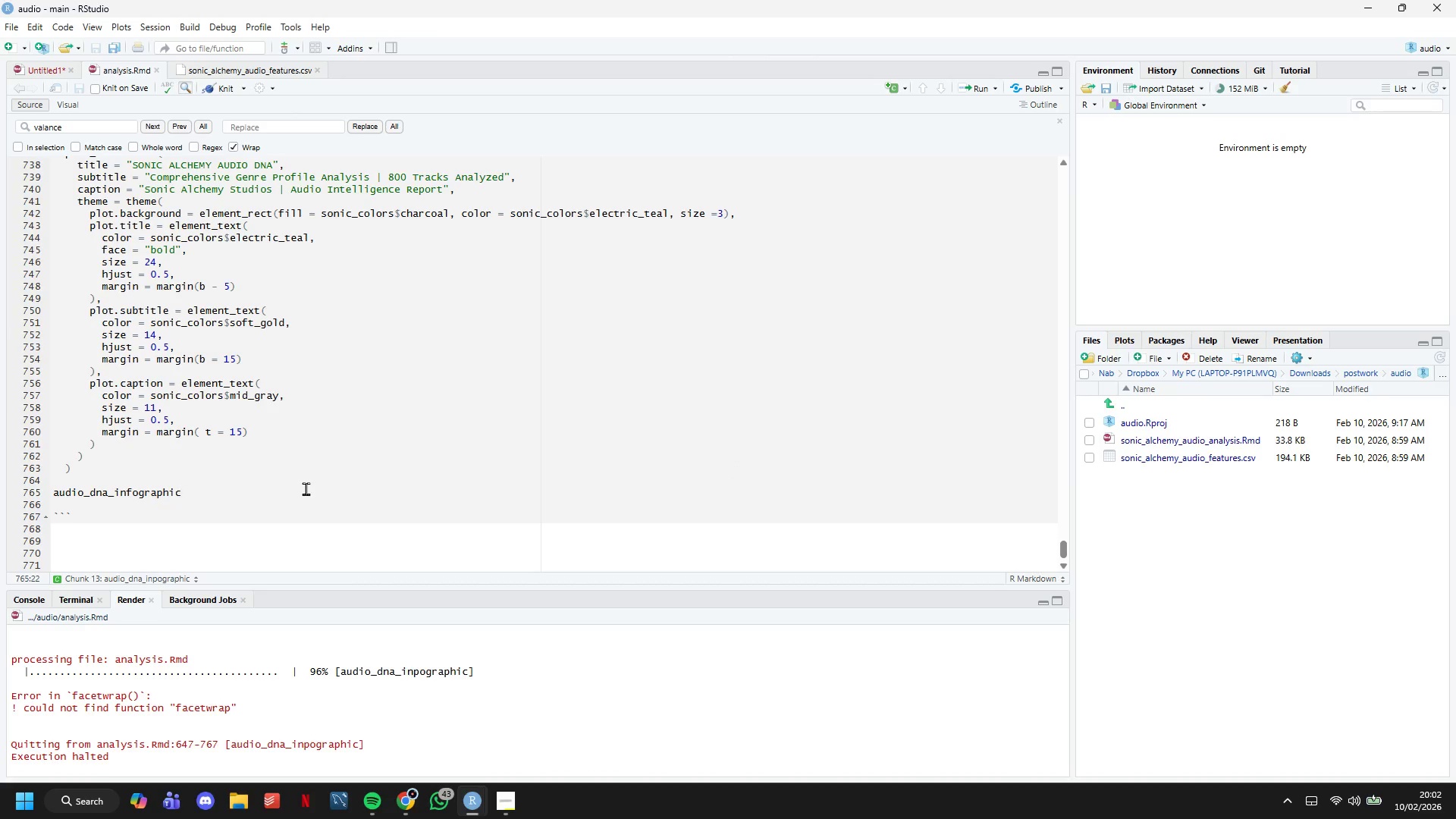 
wait(6.42)
 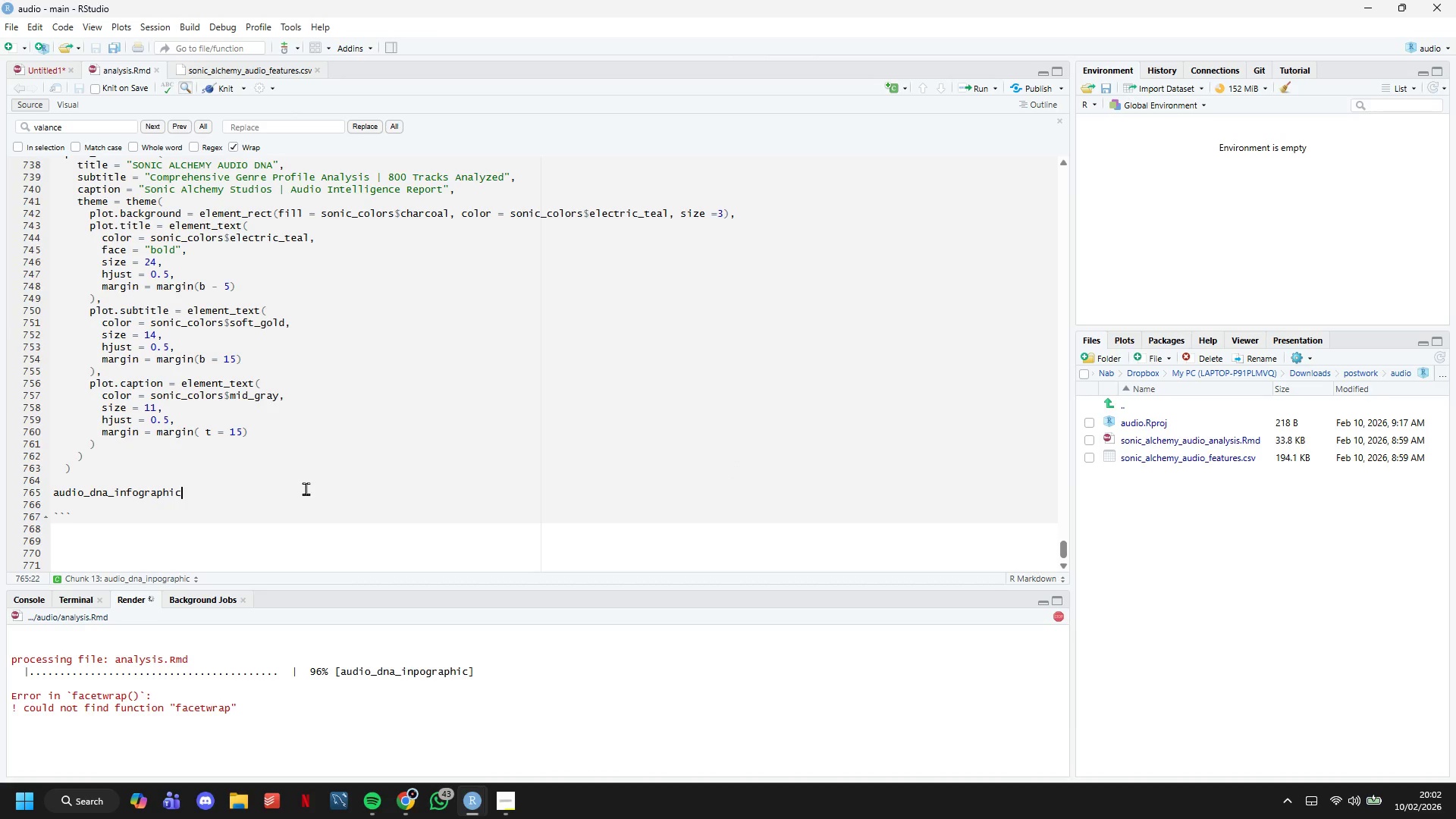 
key(Control+F)
 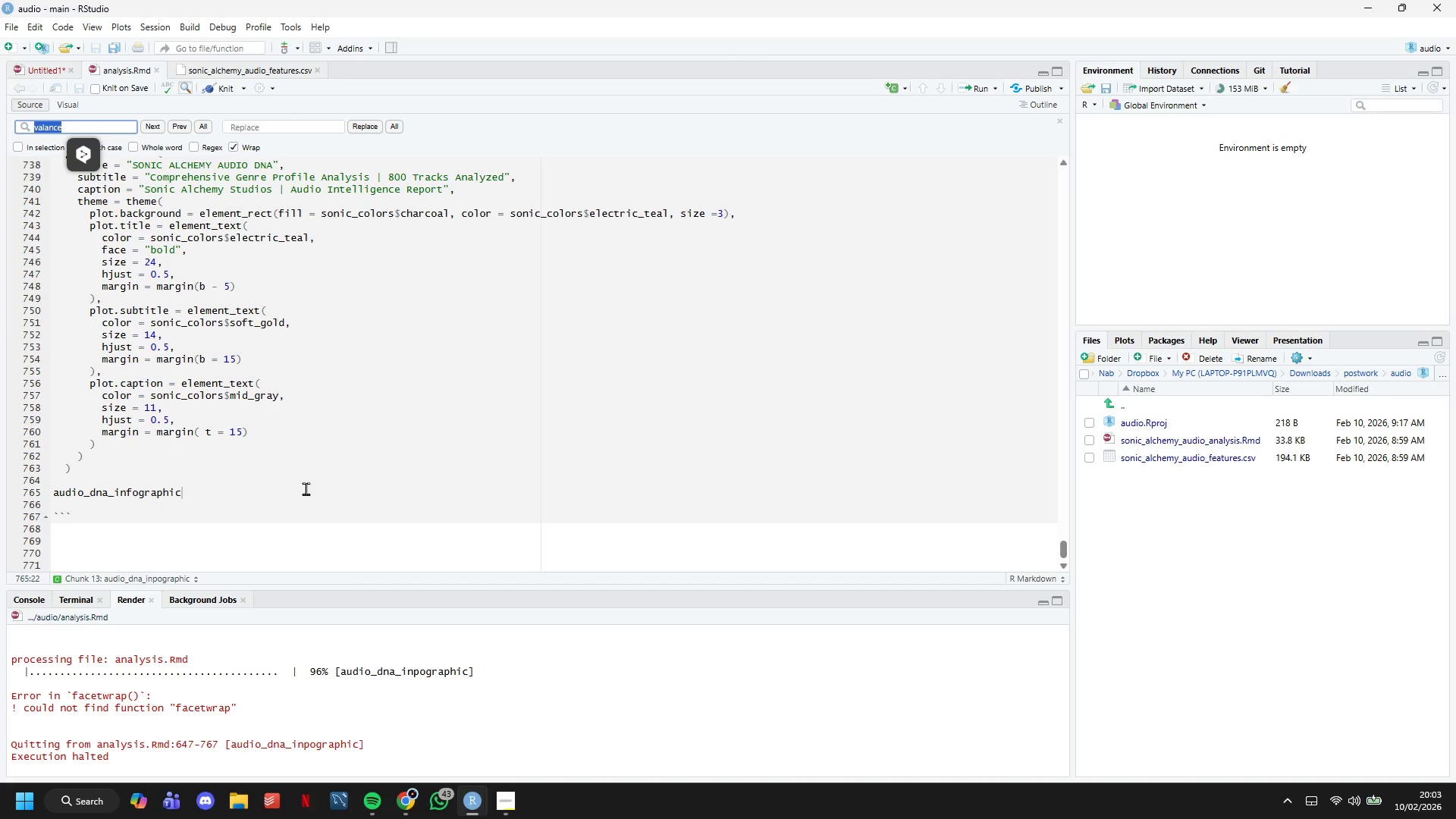 
type(facetwap)
key(Backspace)
key(Backspace)
key(Backspace)
 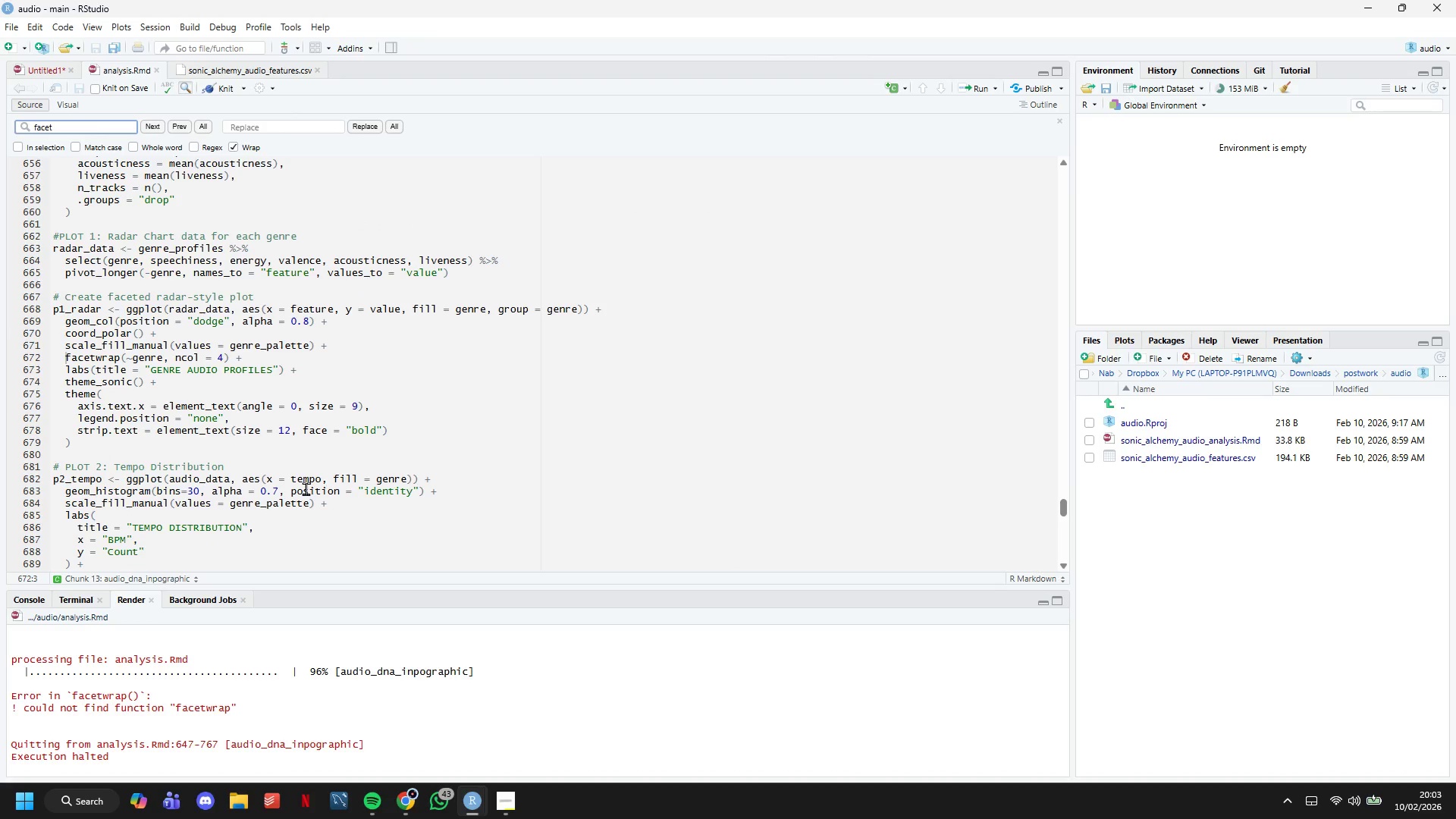 
key(Enter)
 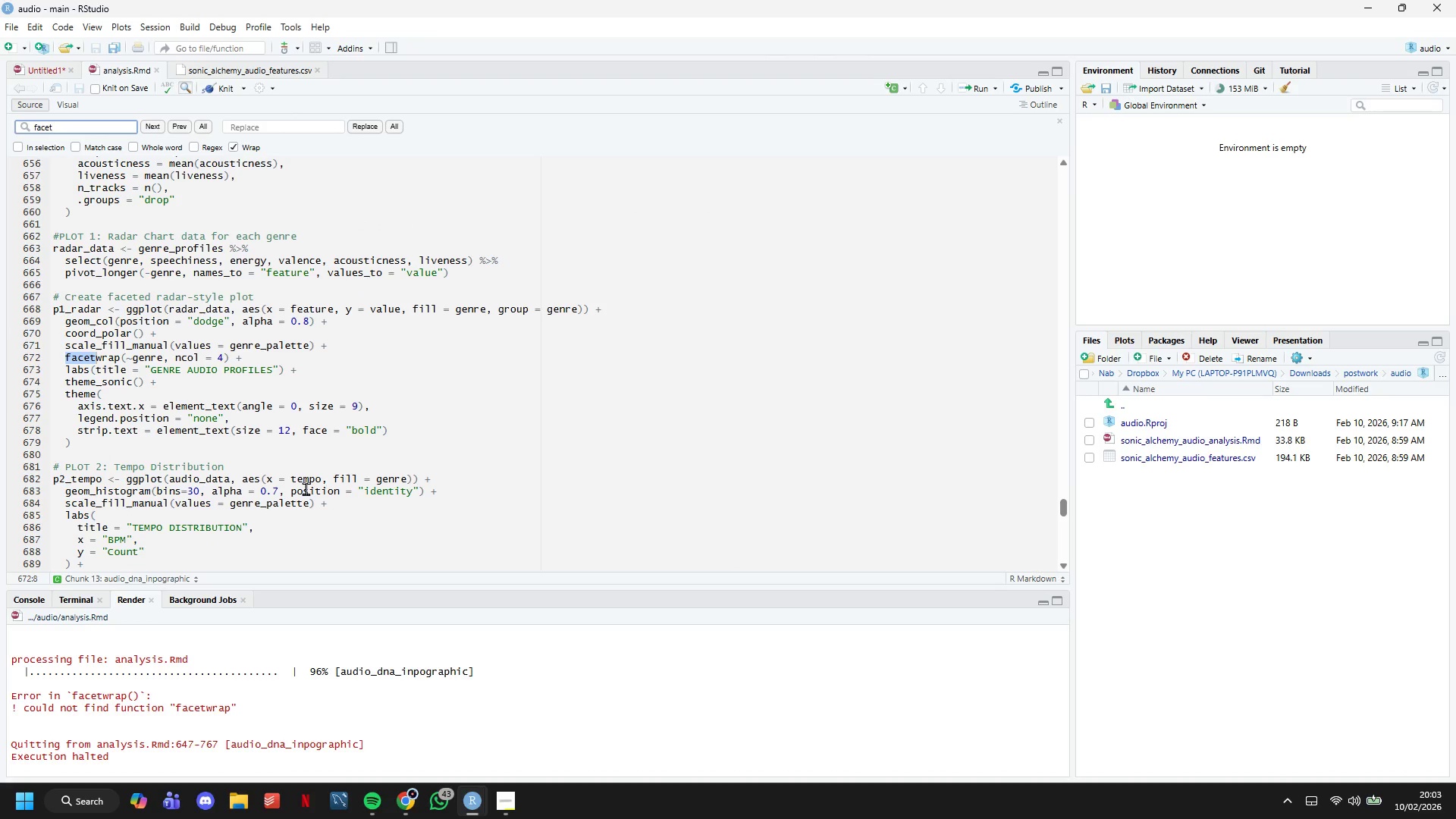 
type(wrap)
 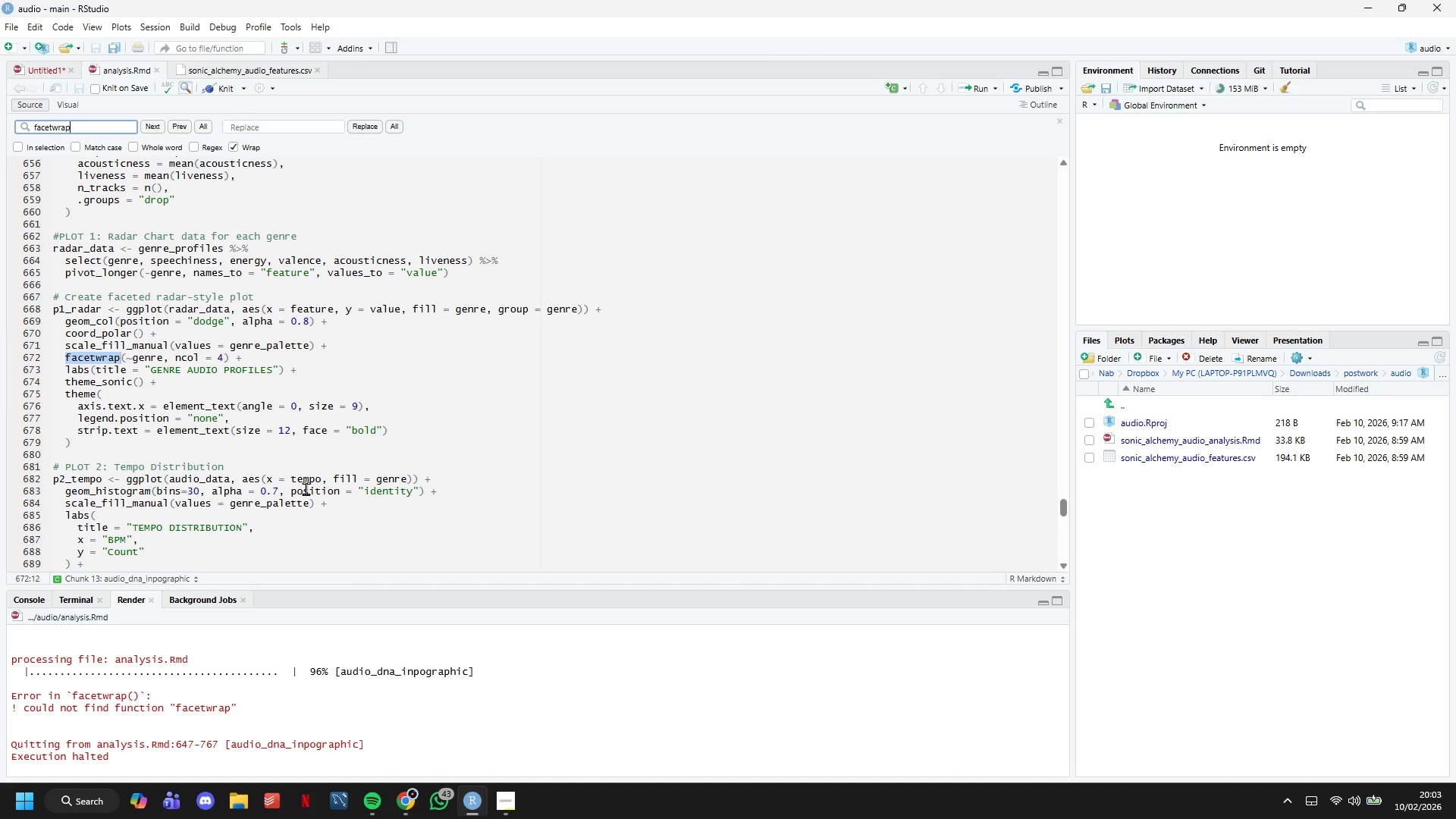 
key(Enter)
 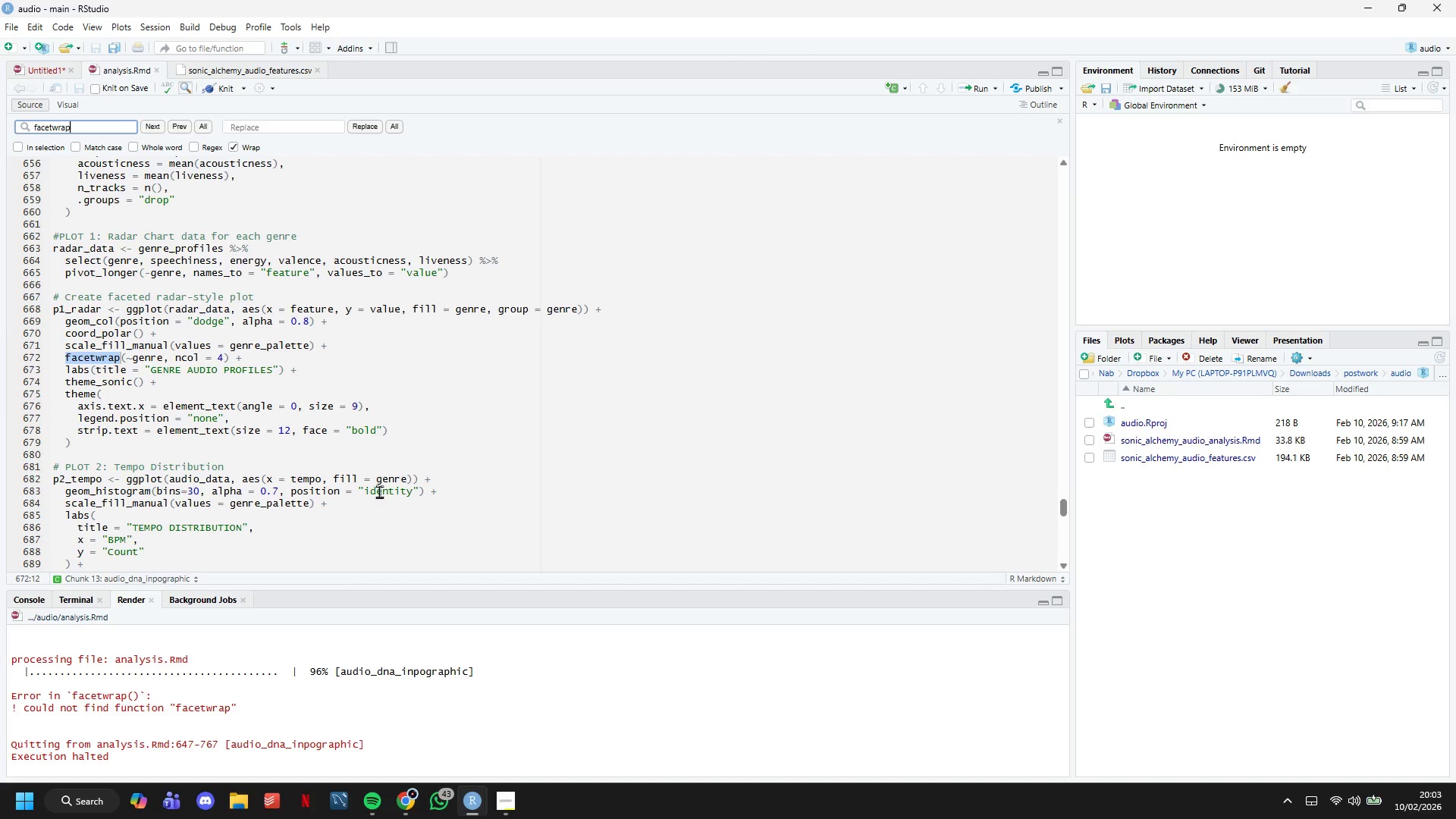 
wait(7.22)
 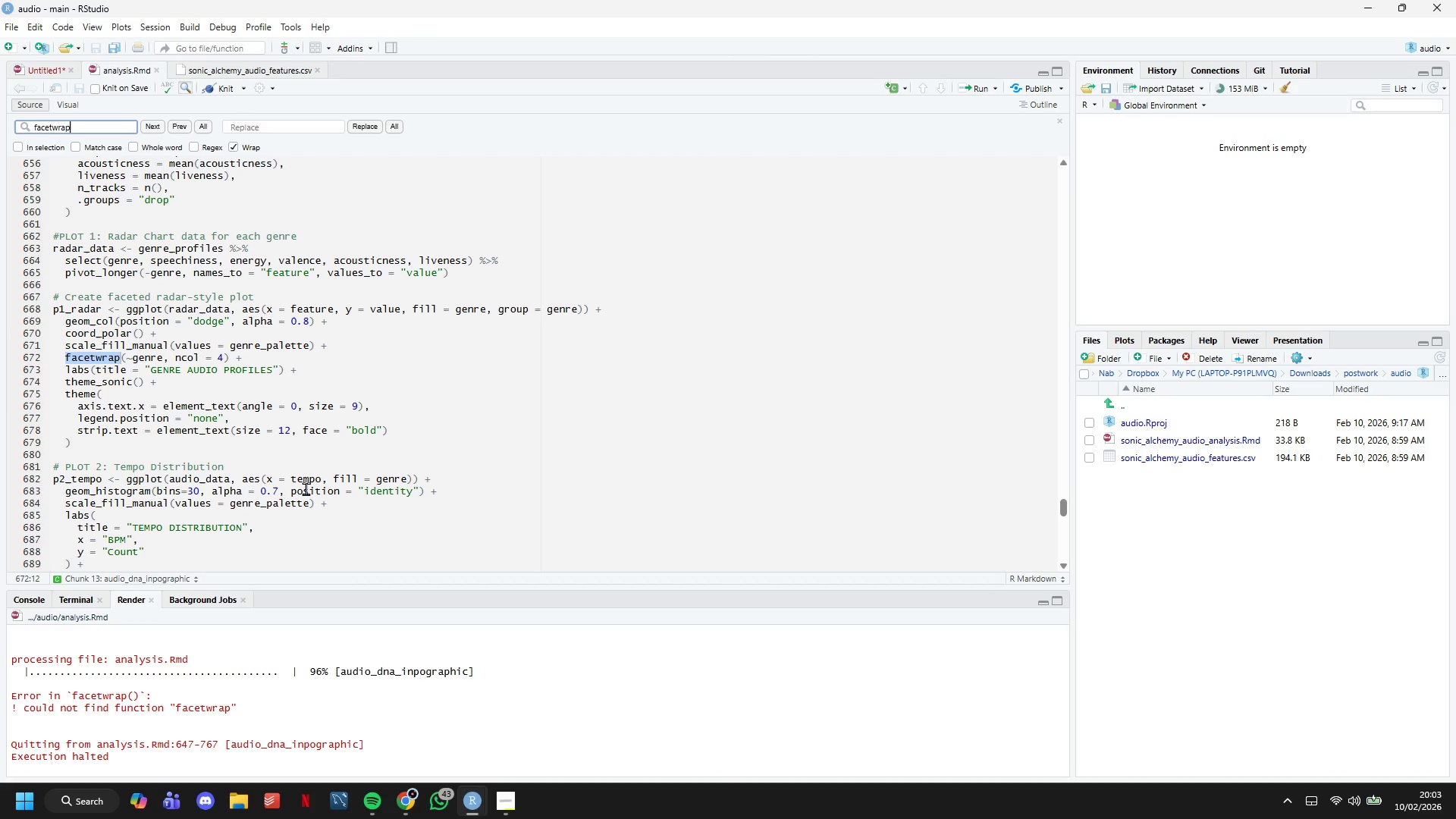 
key(Enter)
 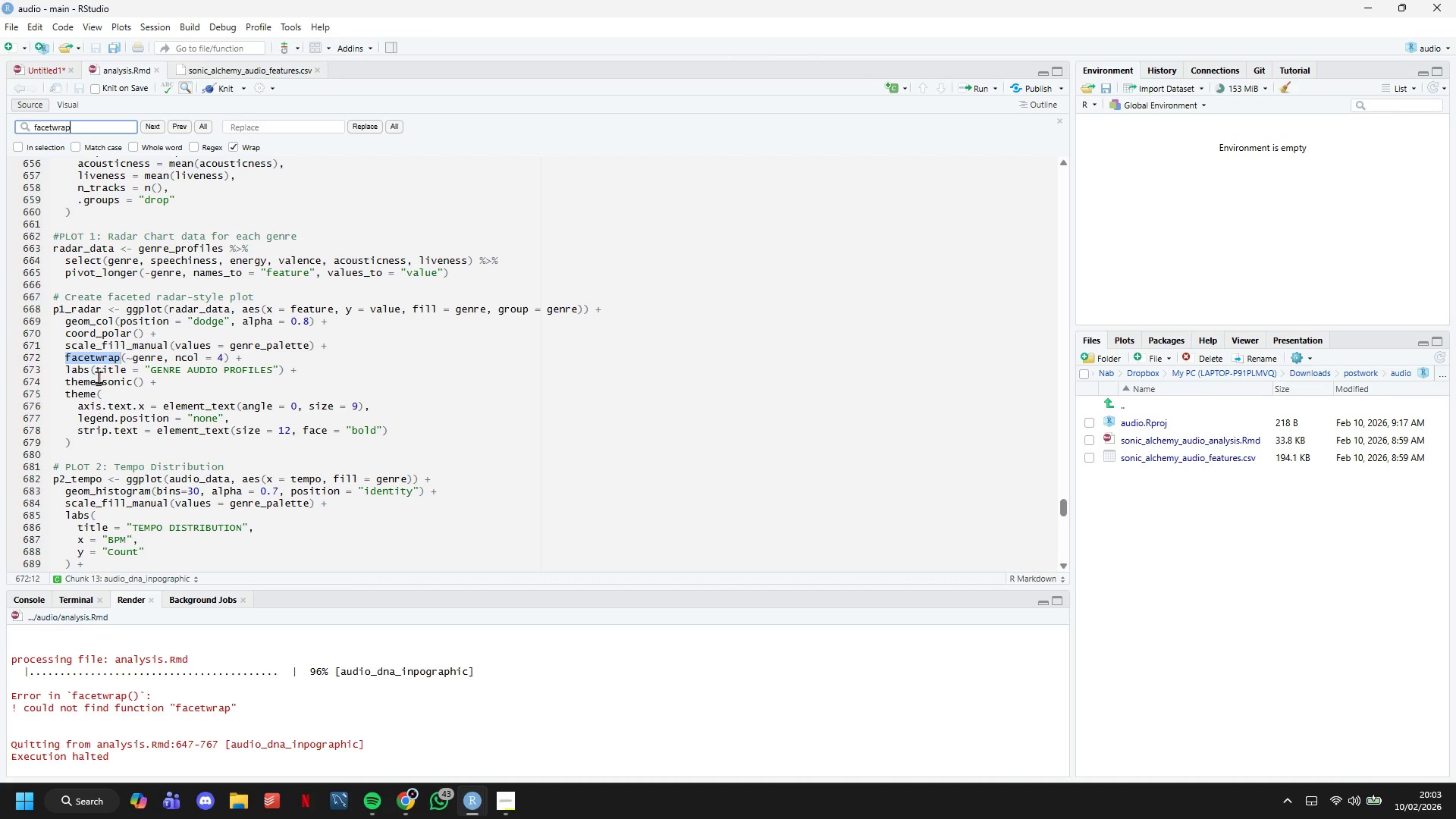 
left_click([96, 356])
 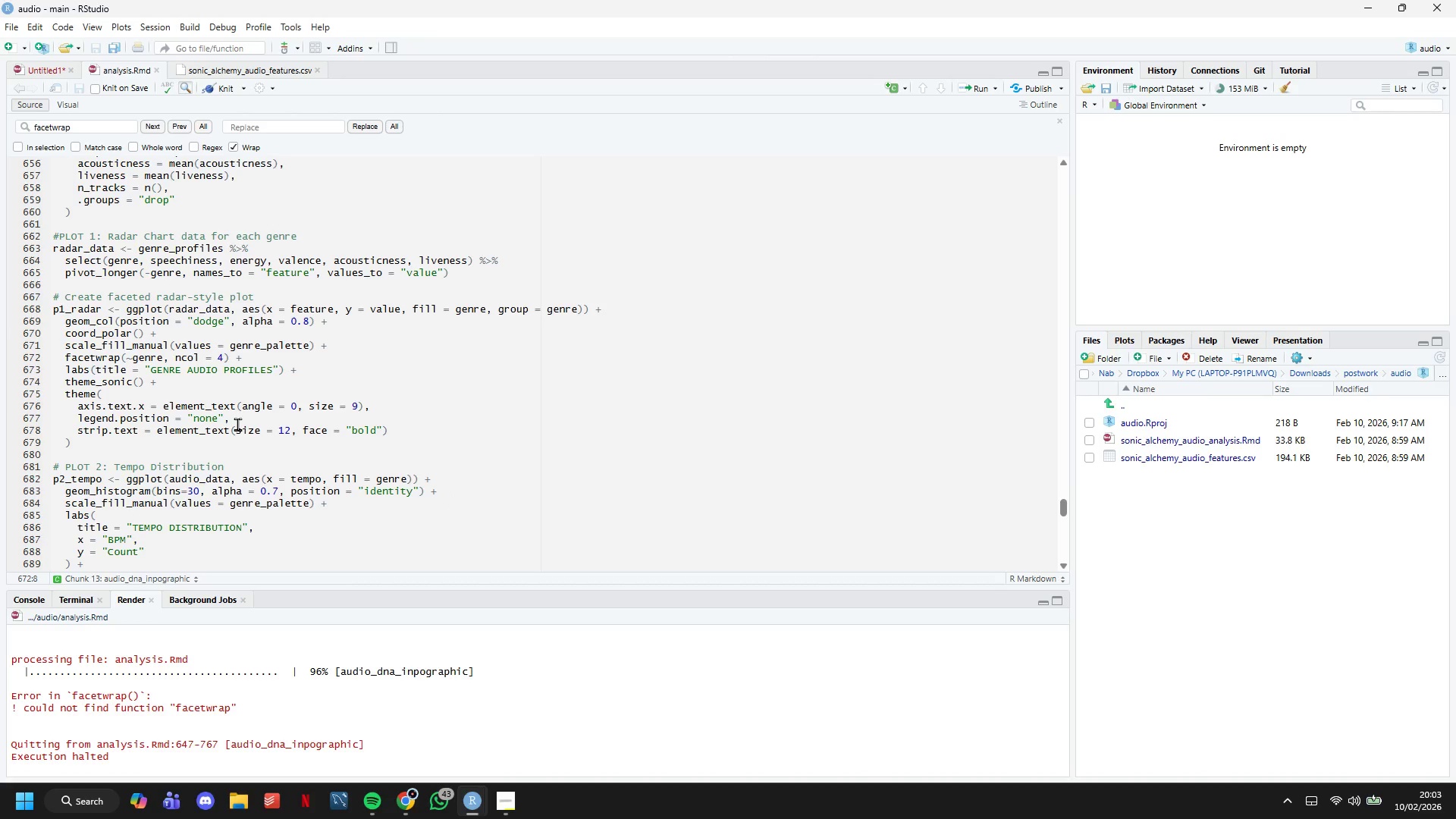 
key(Shift+Minus)
 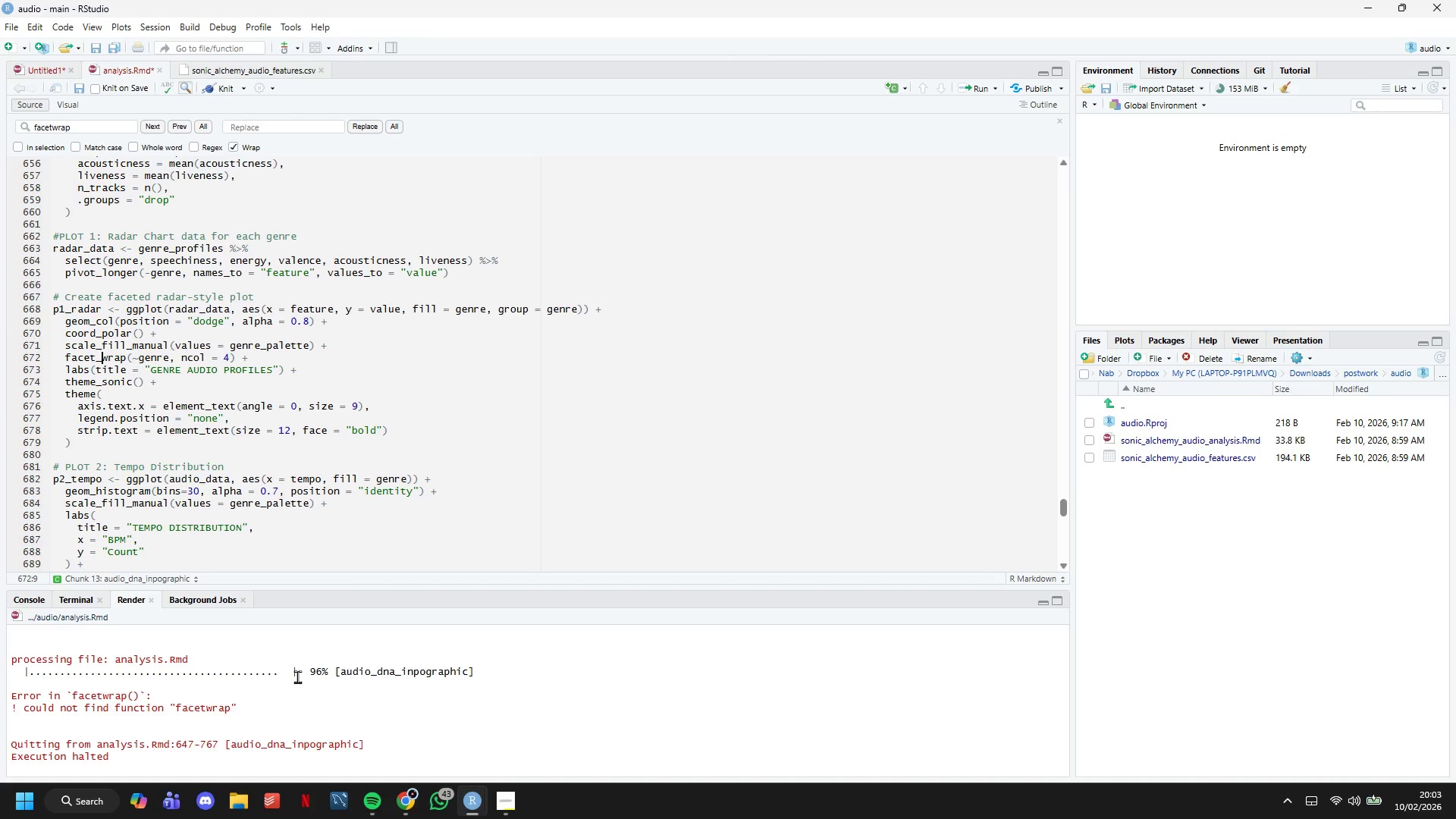 
key(Control+S)
 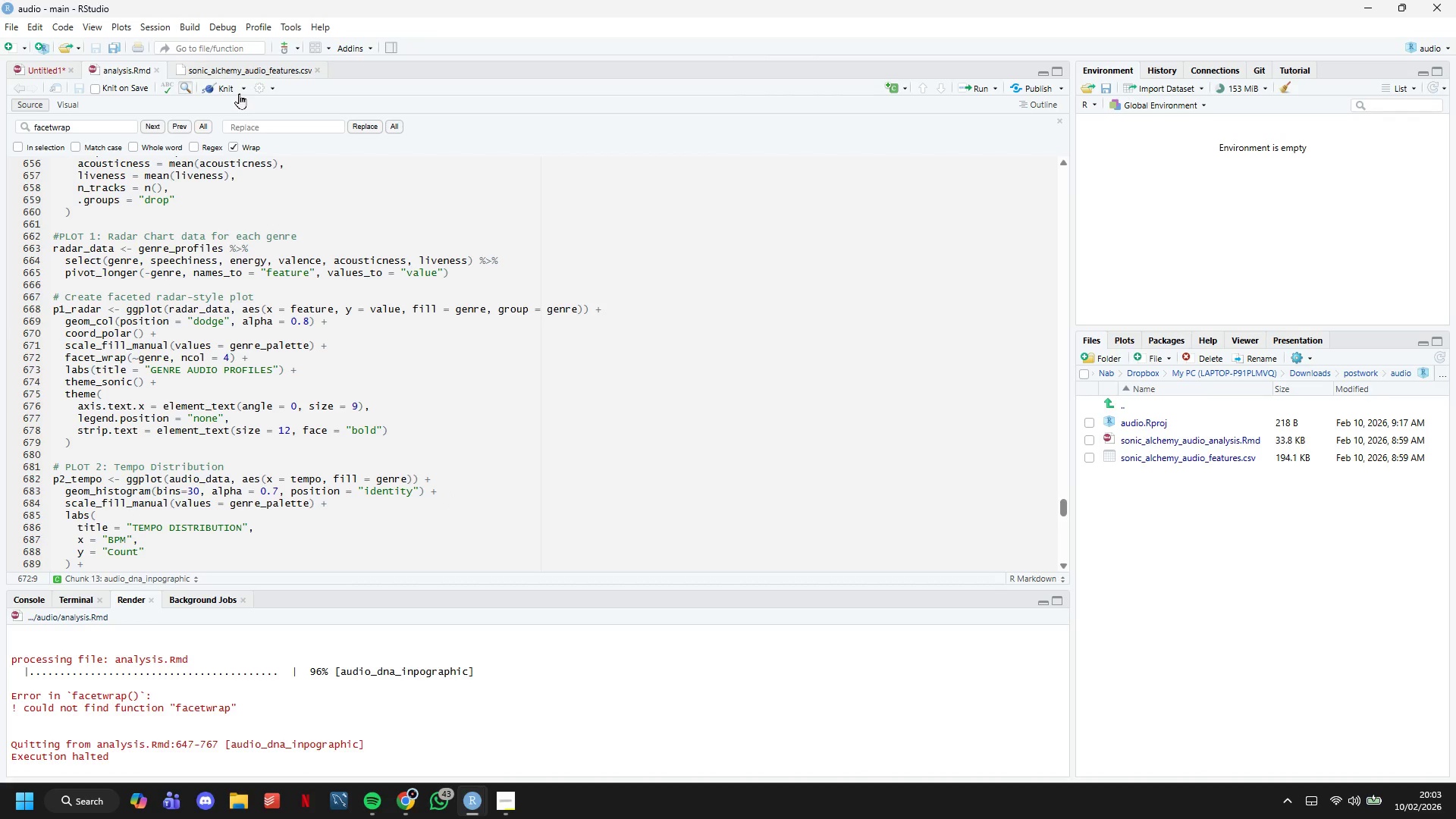 
left_click([228, 92])
 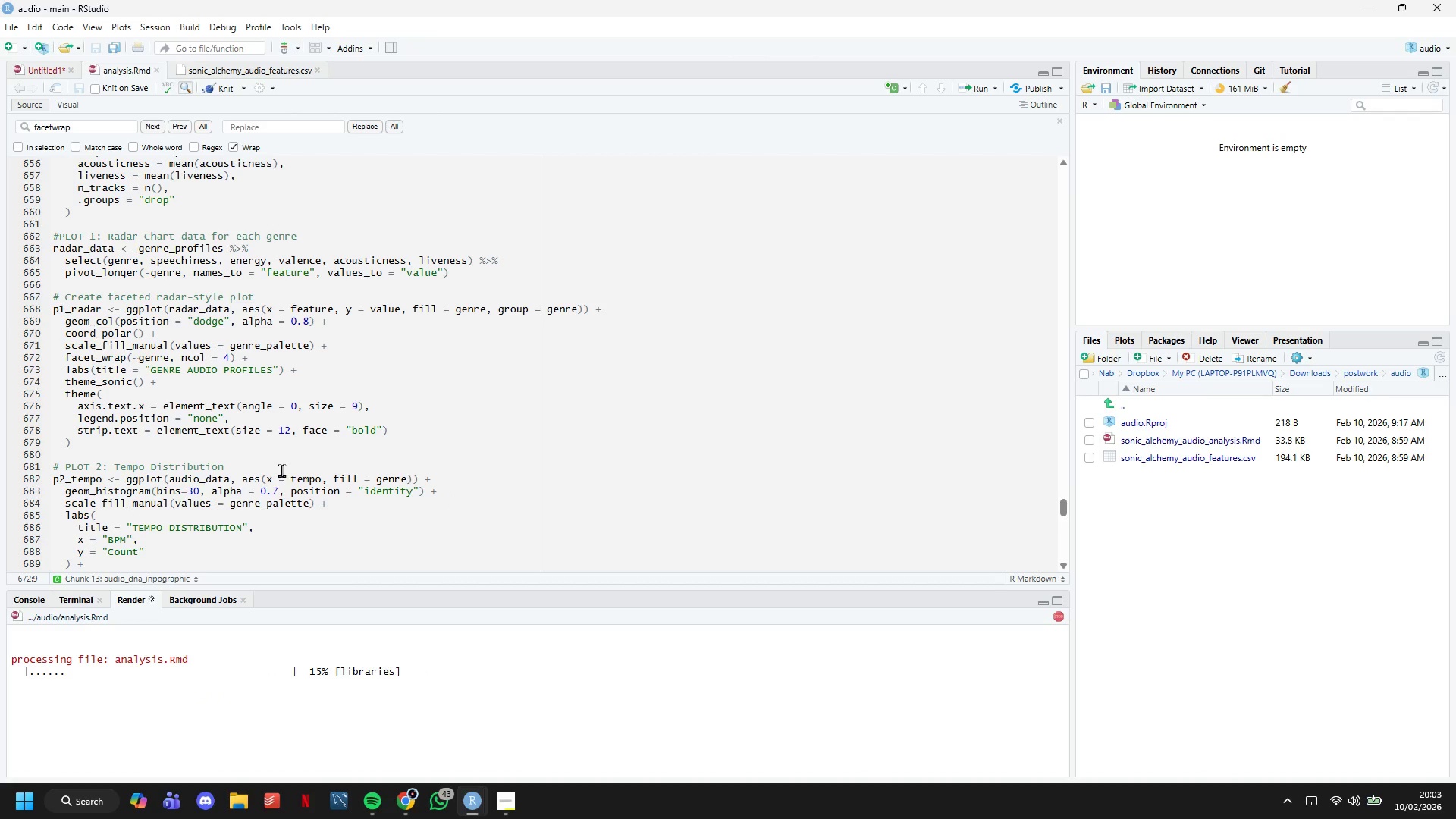 
wait(5.09)
 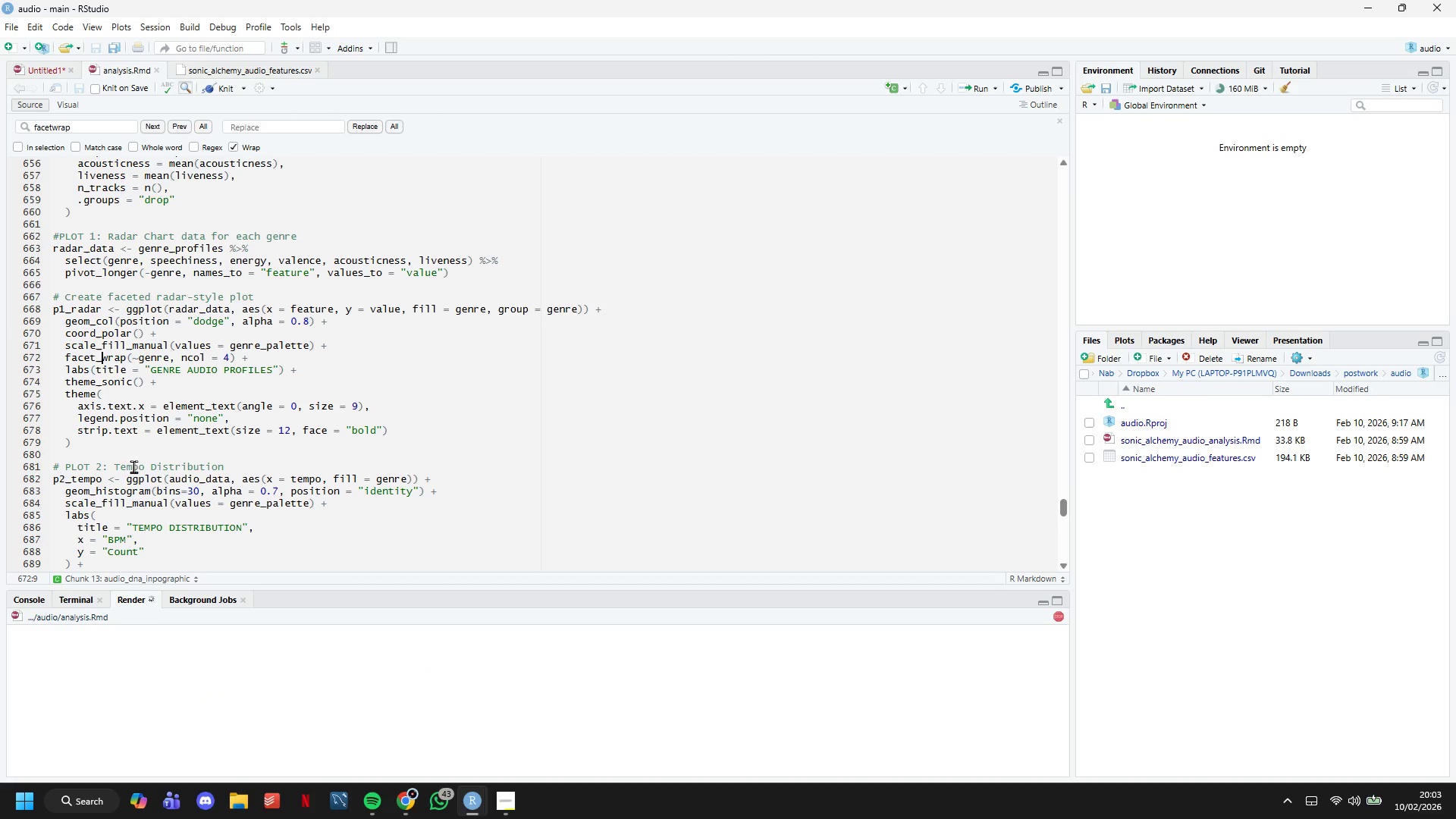 
left_click([362, 584])
 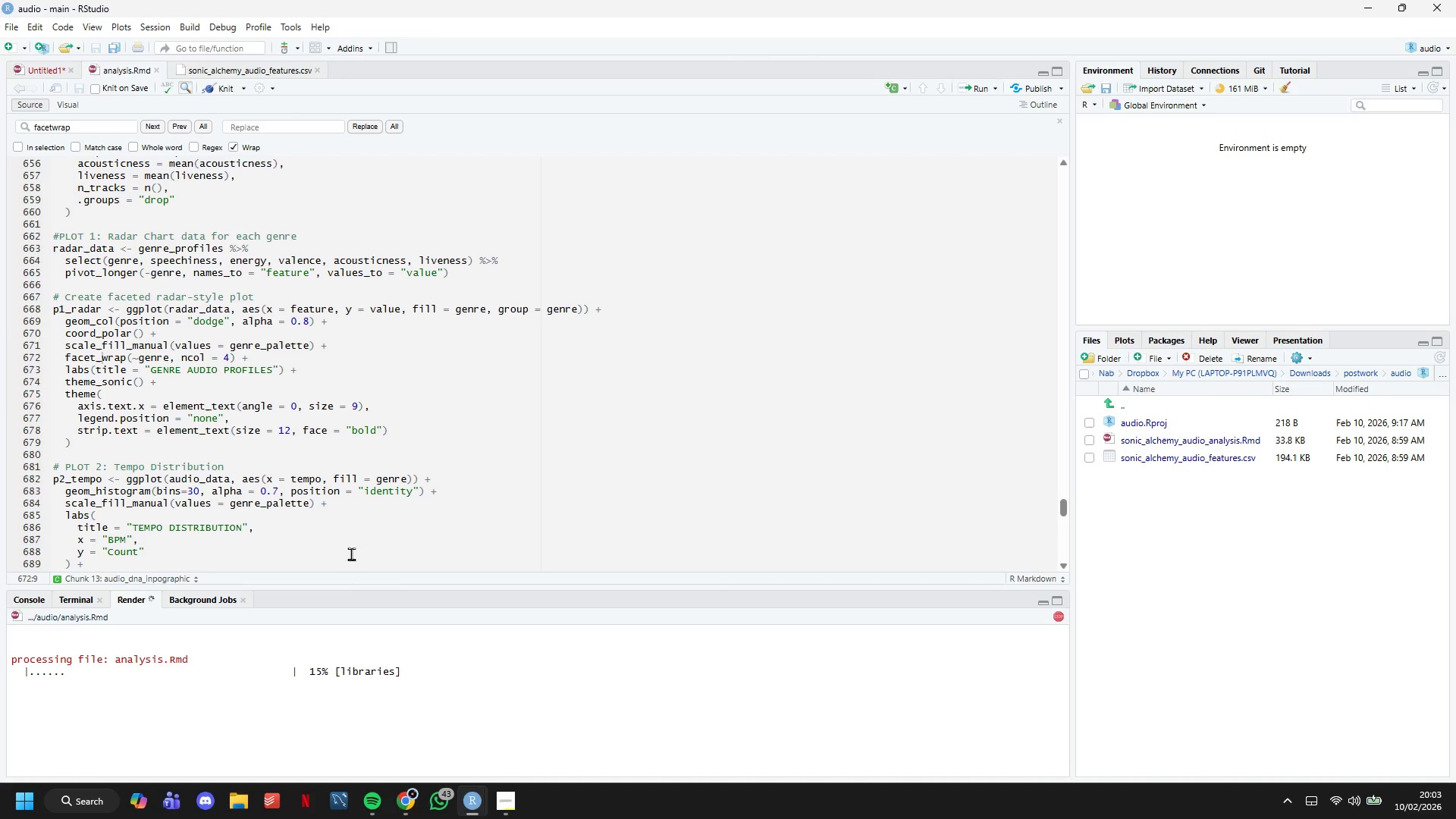 
scroll: coordinate [340, 495], scroll_direction: down, amount: 2.0
 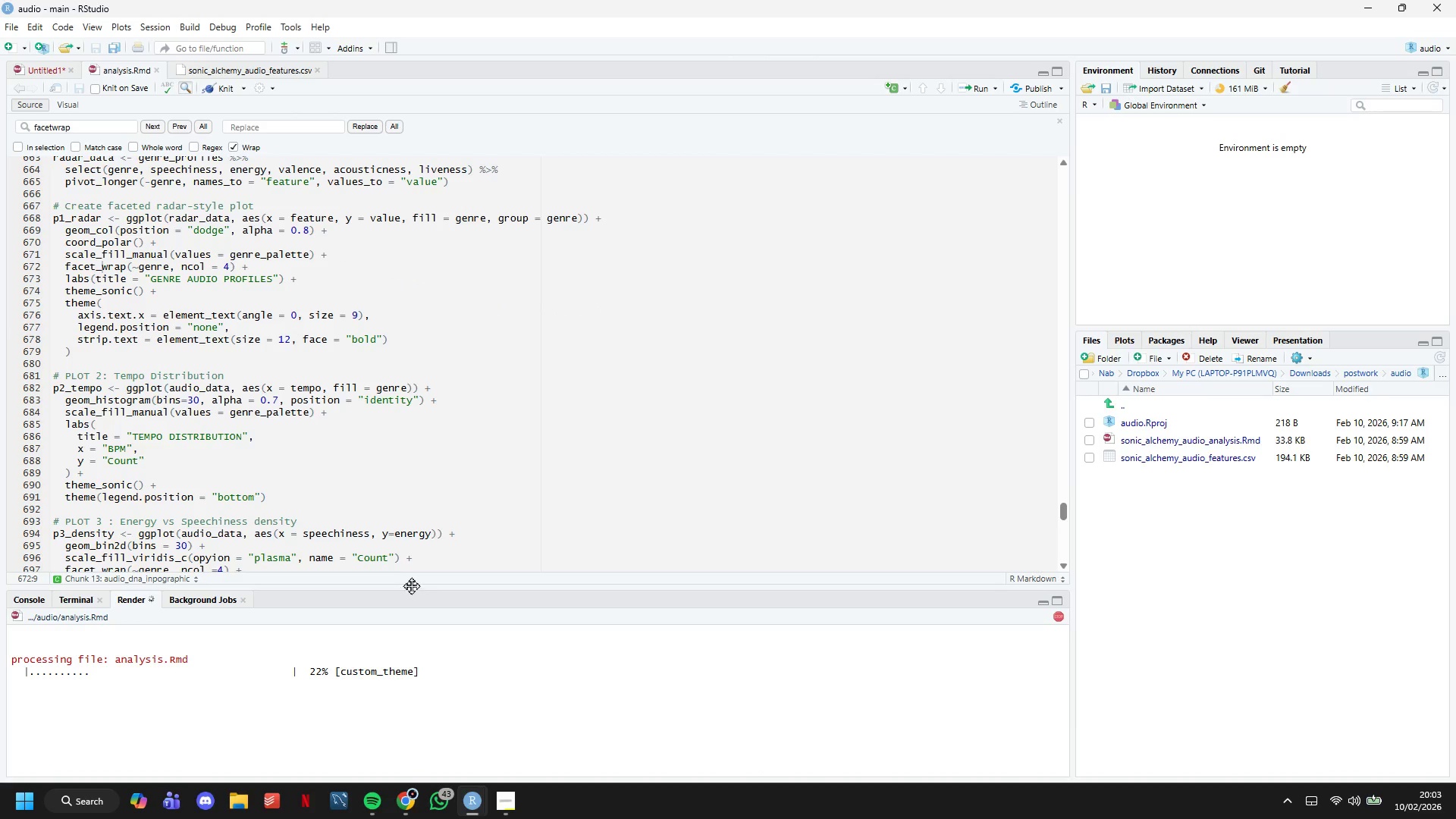 
left_click_drag(start_coordinate=[412, 589], to_coordinate=[413, 621])
 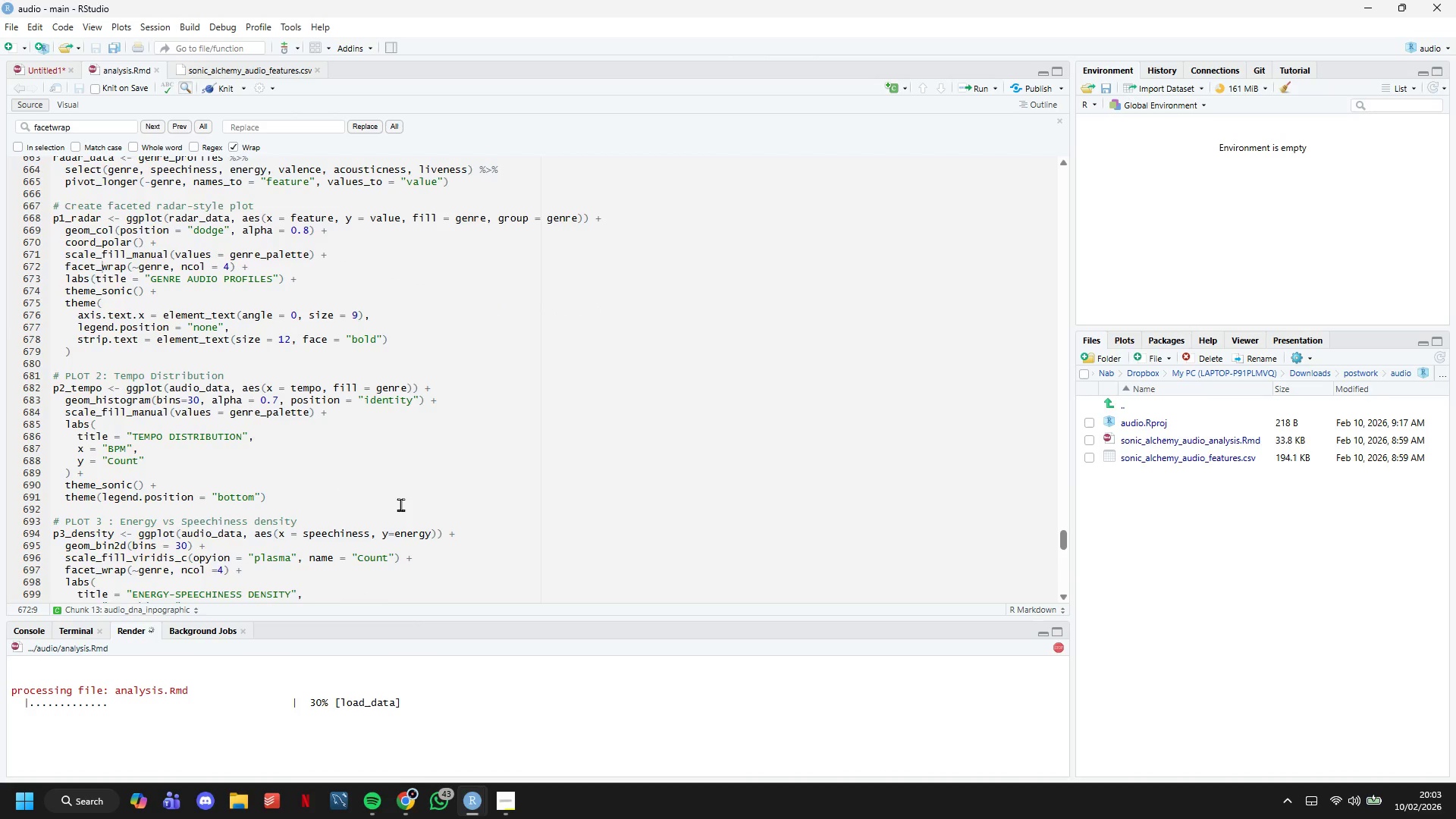 
scroll: coordinate [400, 495], scroll_direction: down, amount: 2.0
 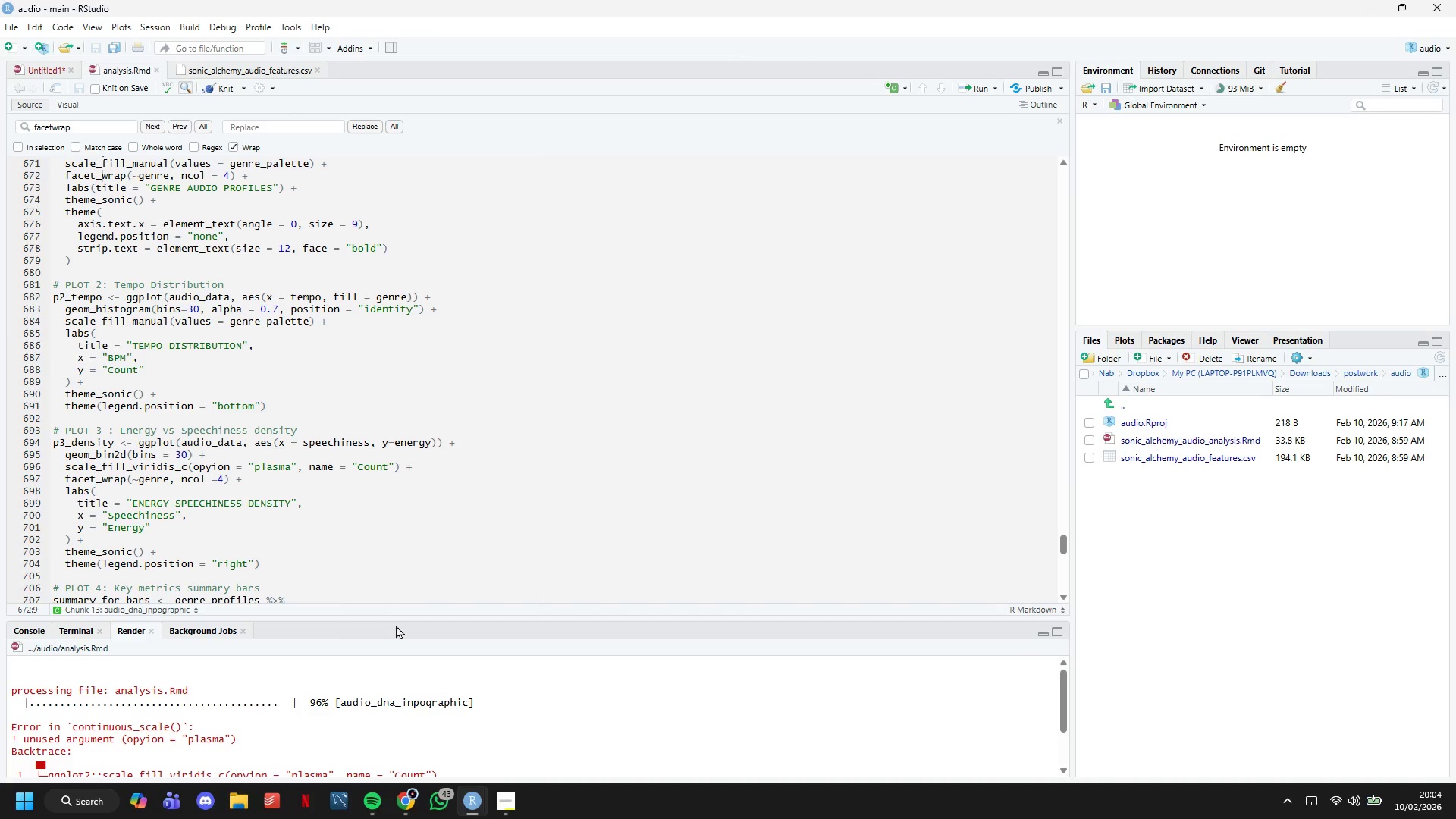 
wait(54.6)
 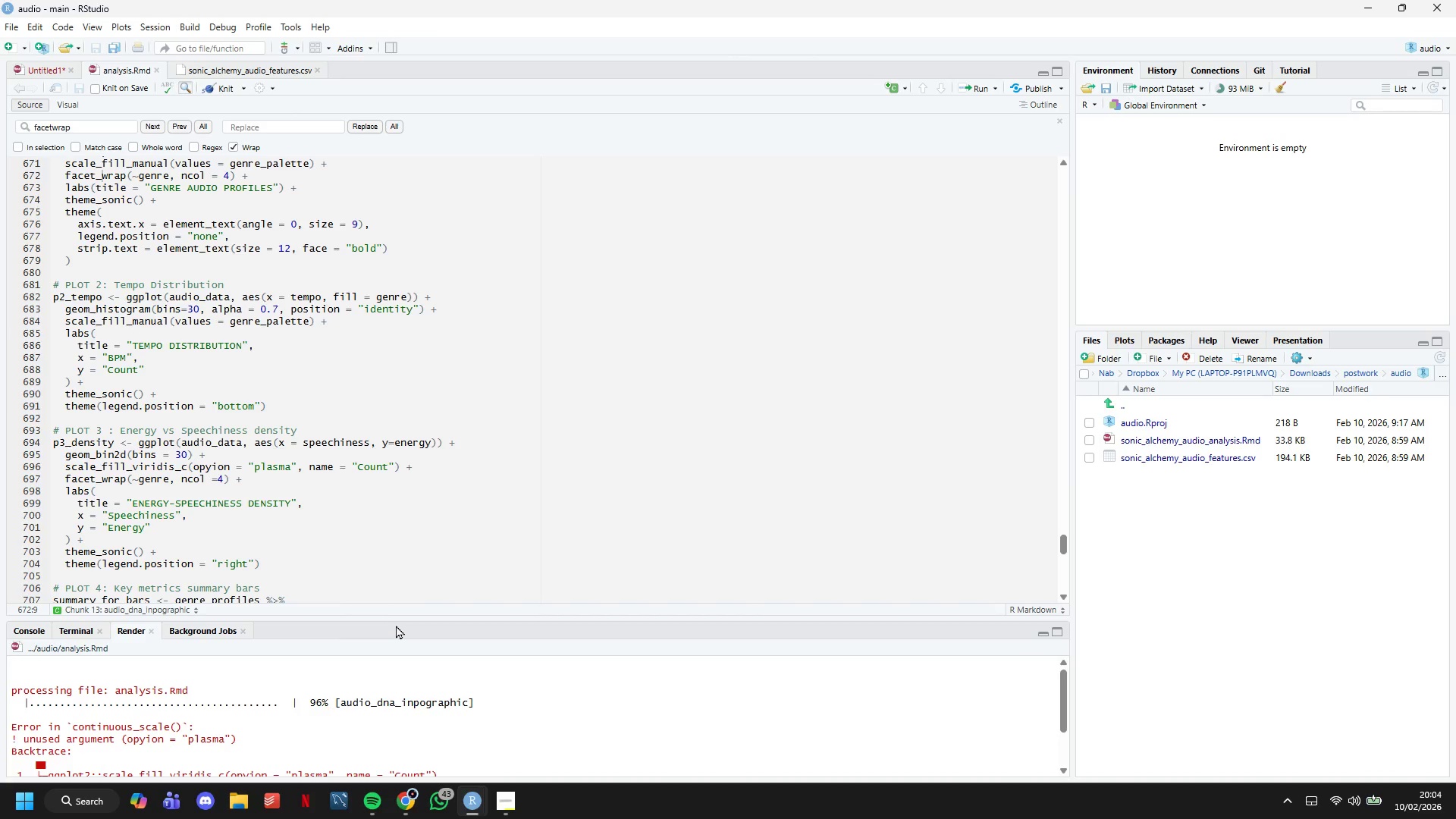 
scroll: coordinate [400, 470], scroll_direction: down, amount: 2.0
 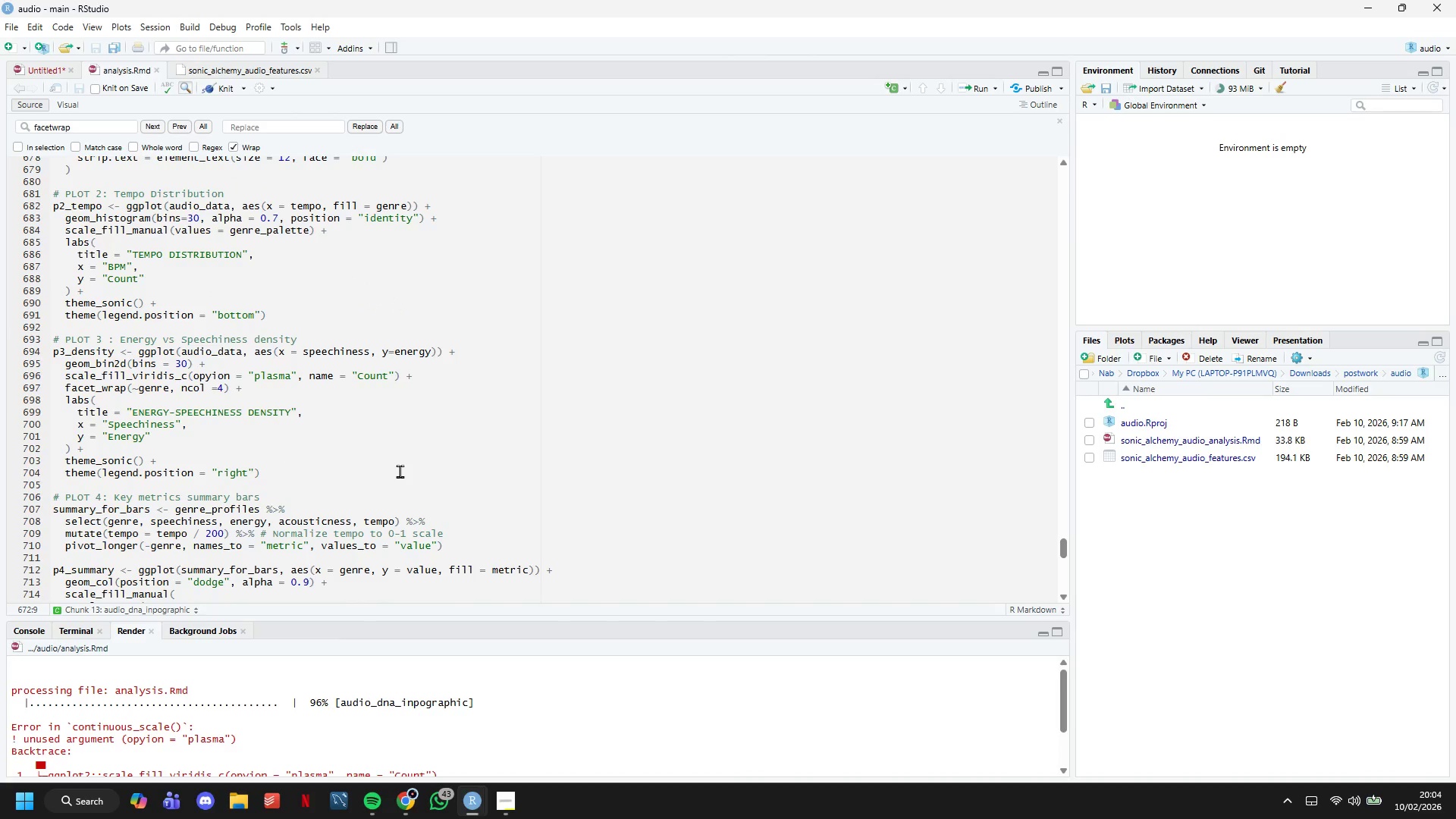 
key(Control+F)
 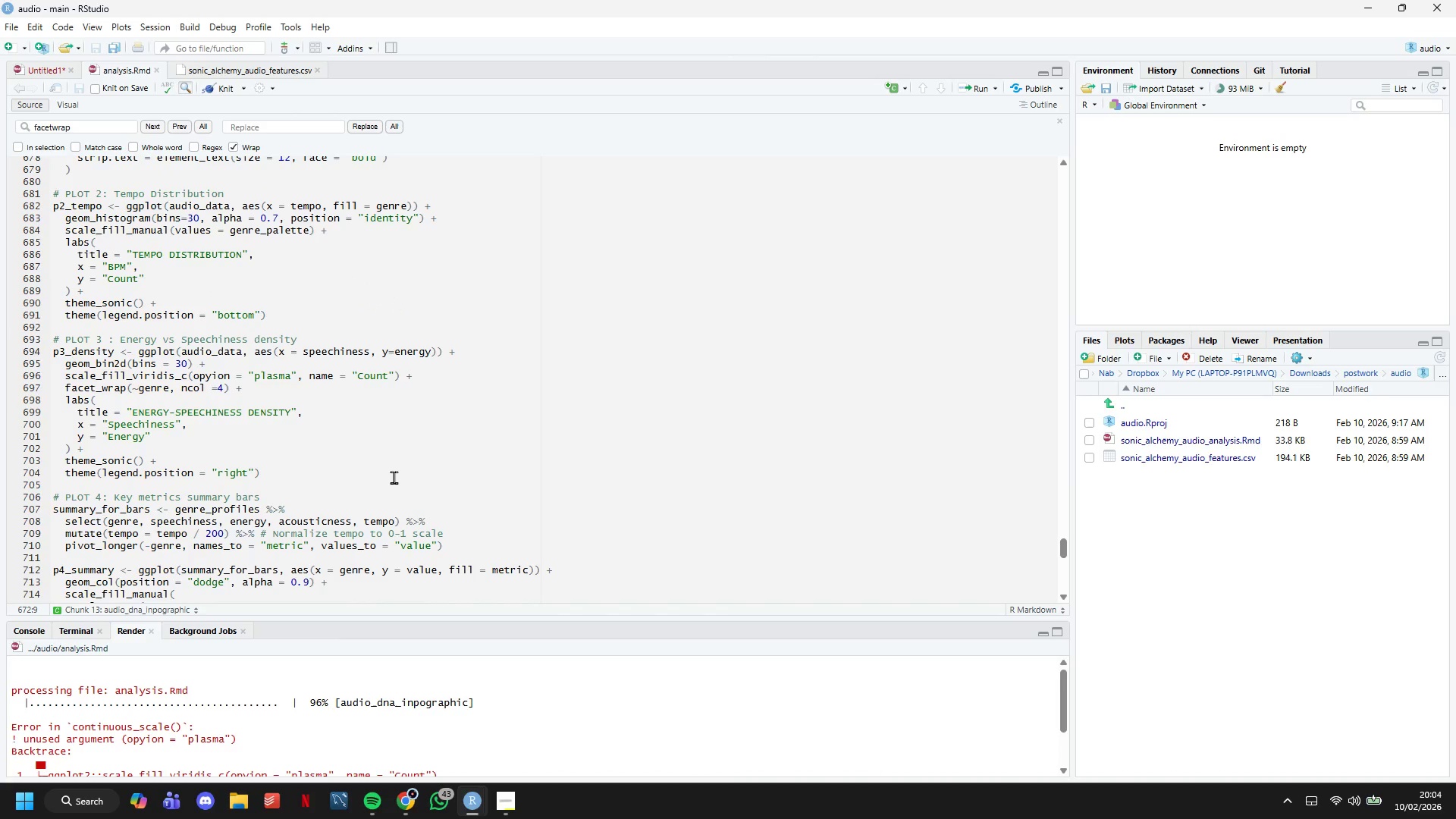 
type(opyion)
 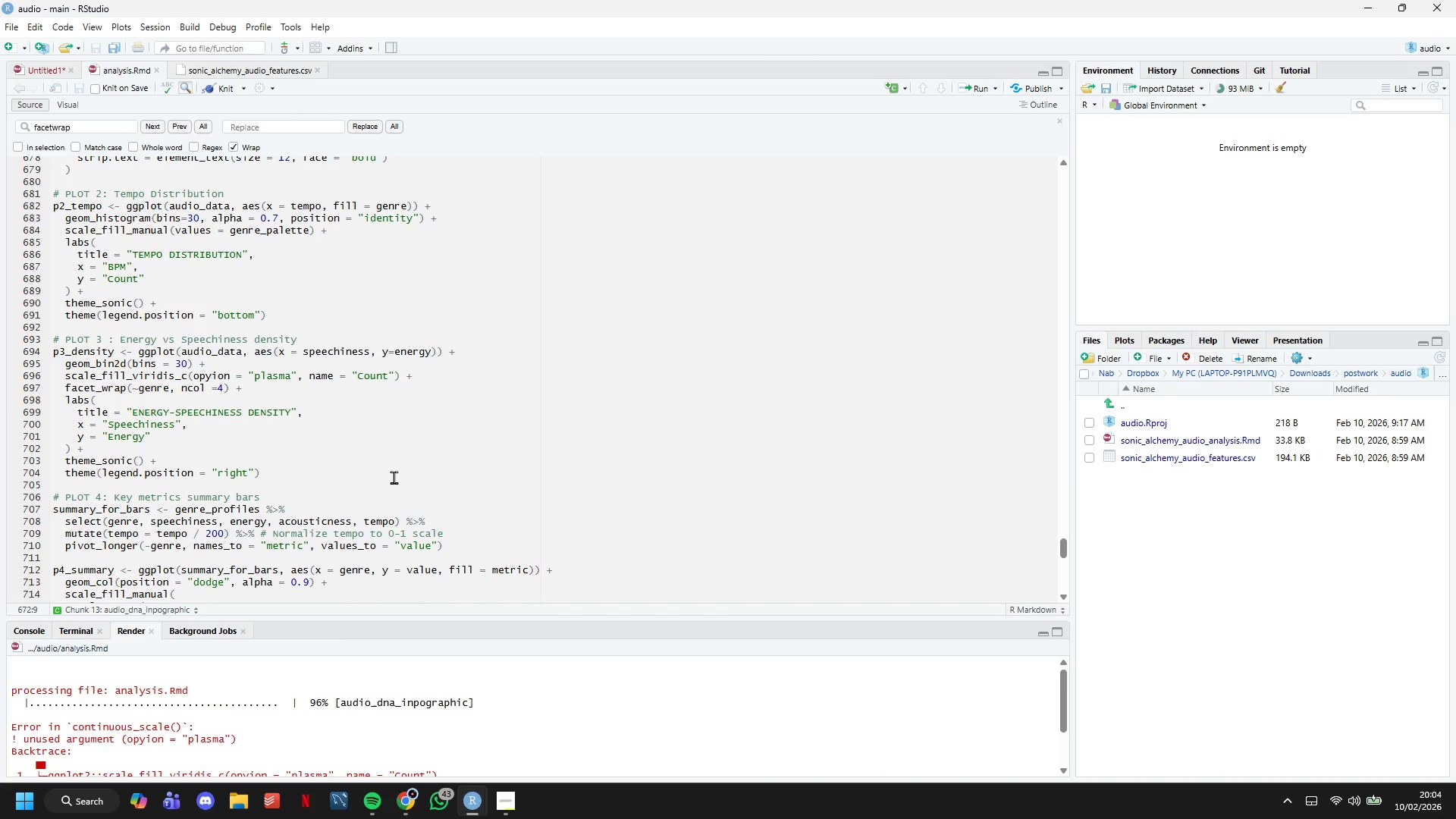 
key(Enter)
 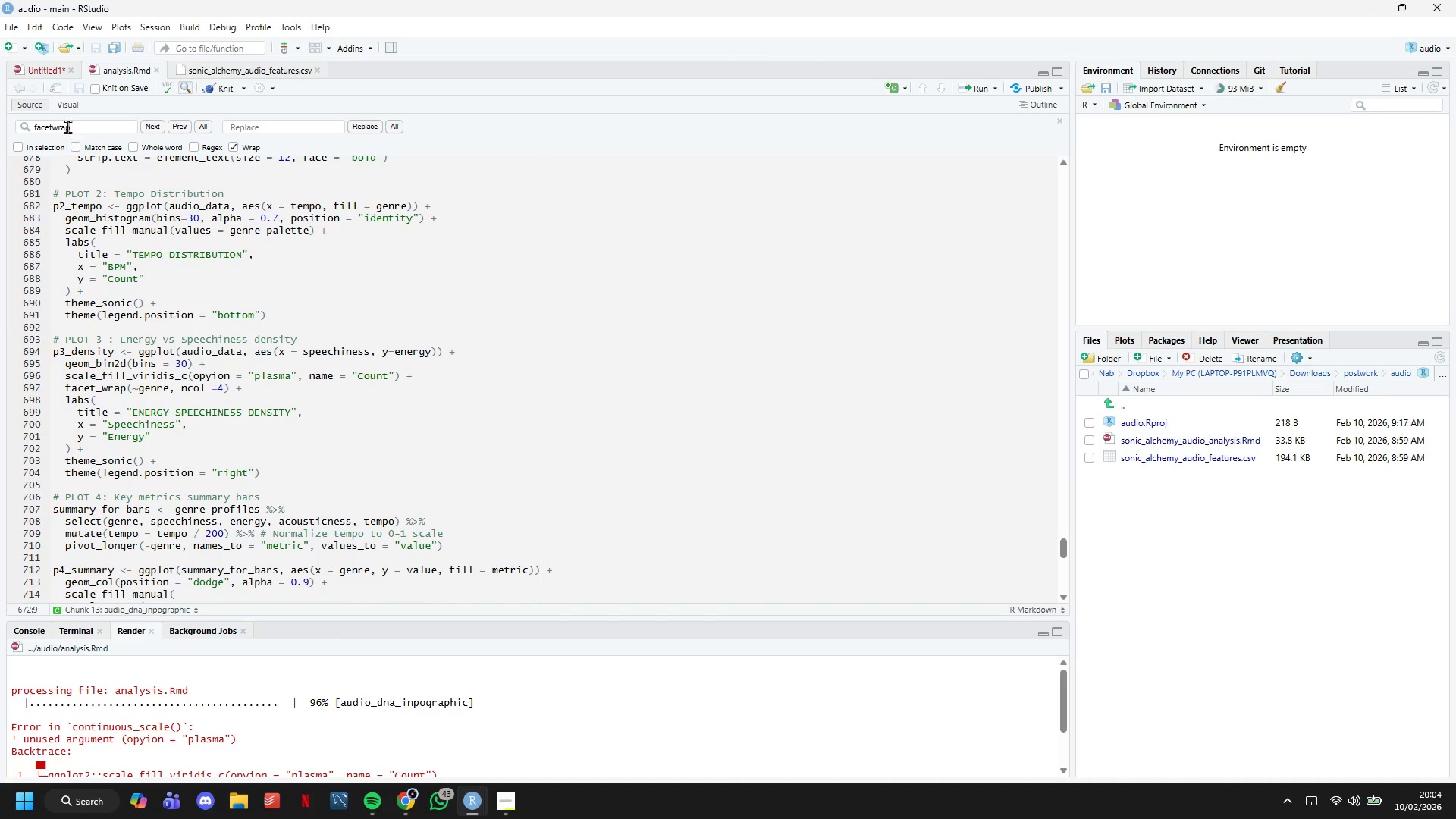 
double_click([68, 126])
 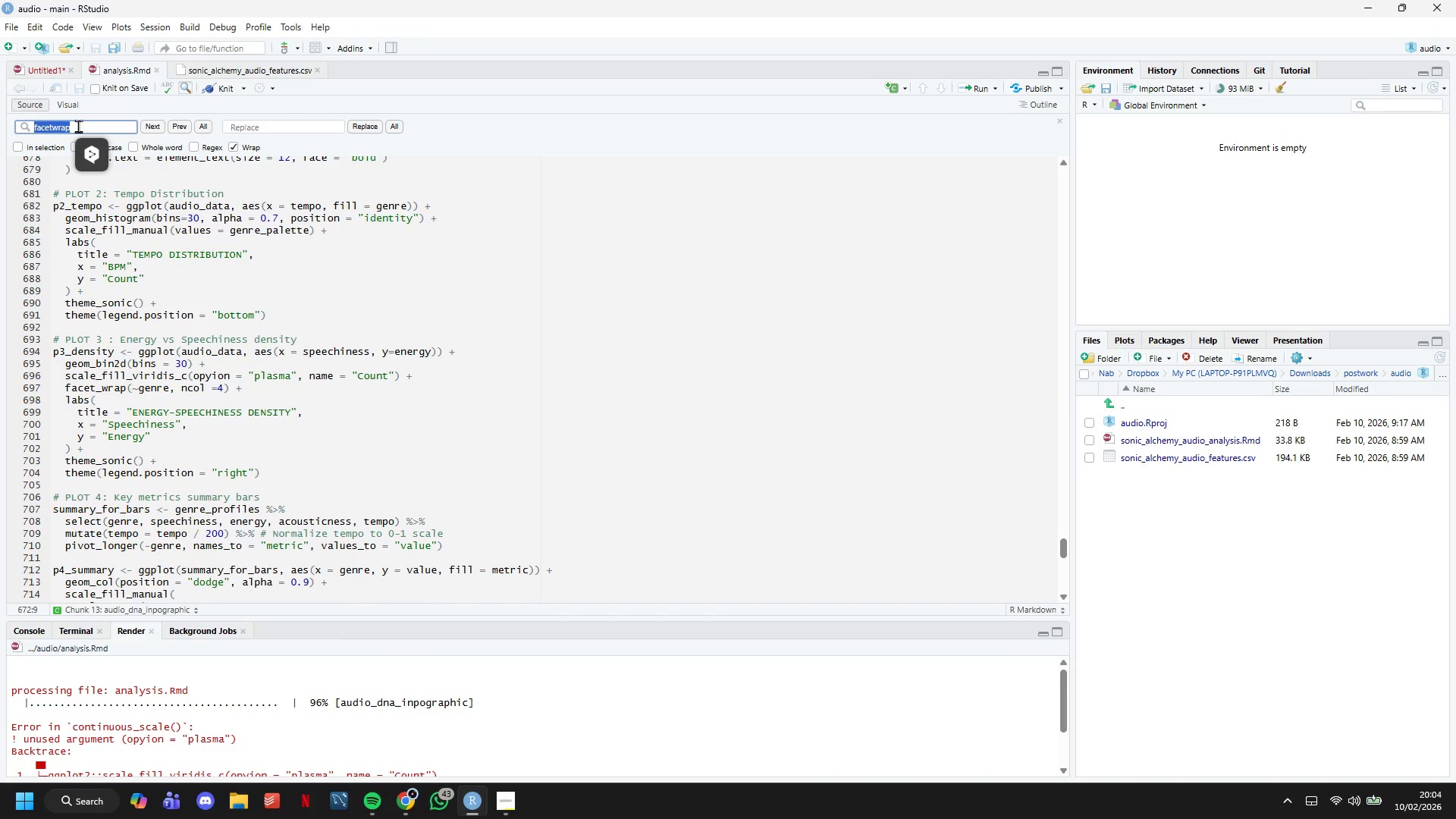 
type(opyion)
 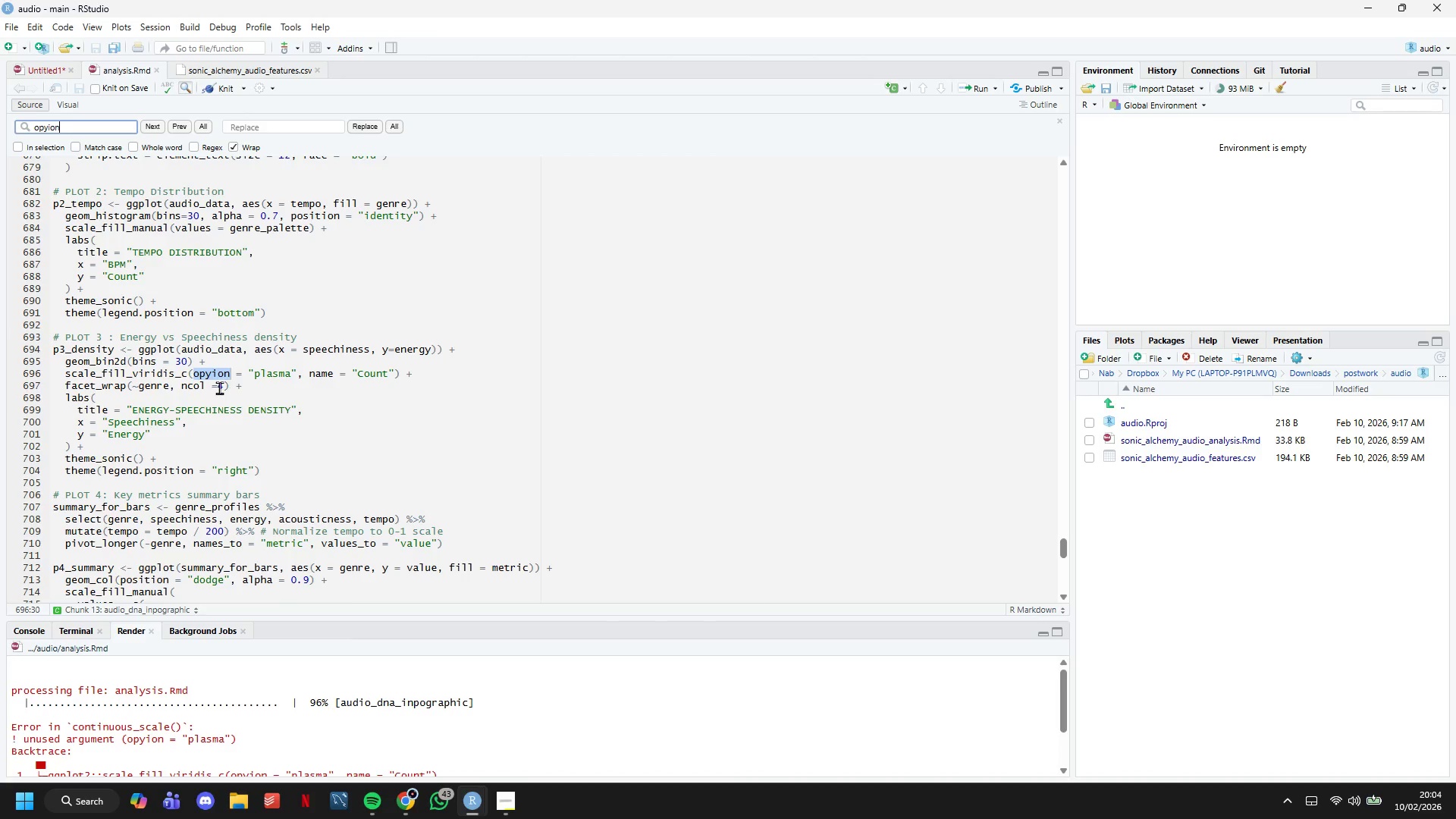 
left_click([212, 377])
 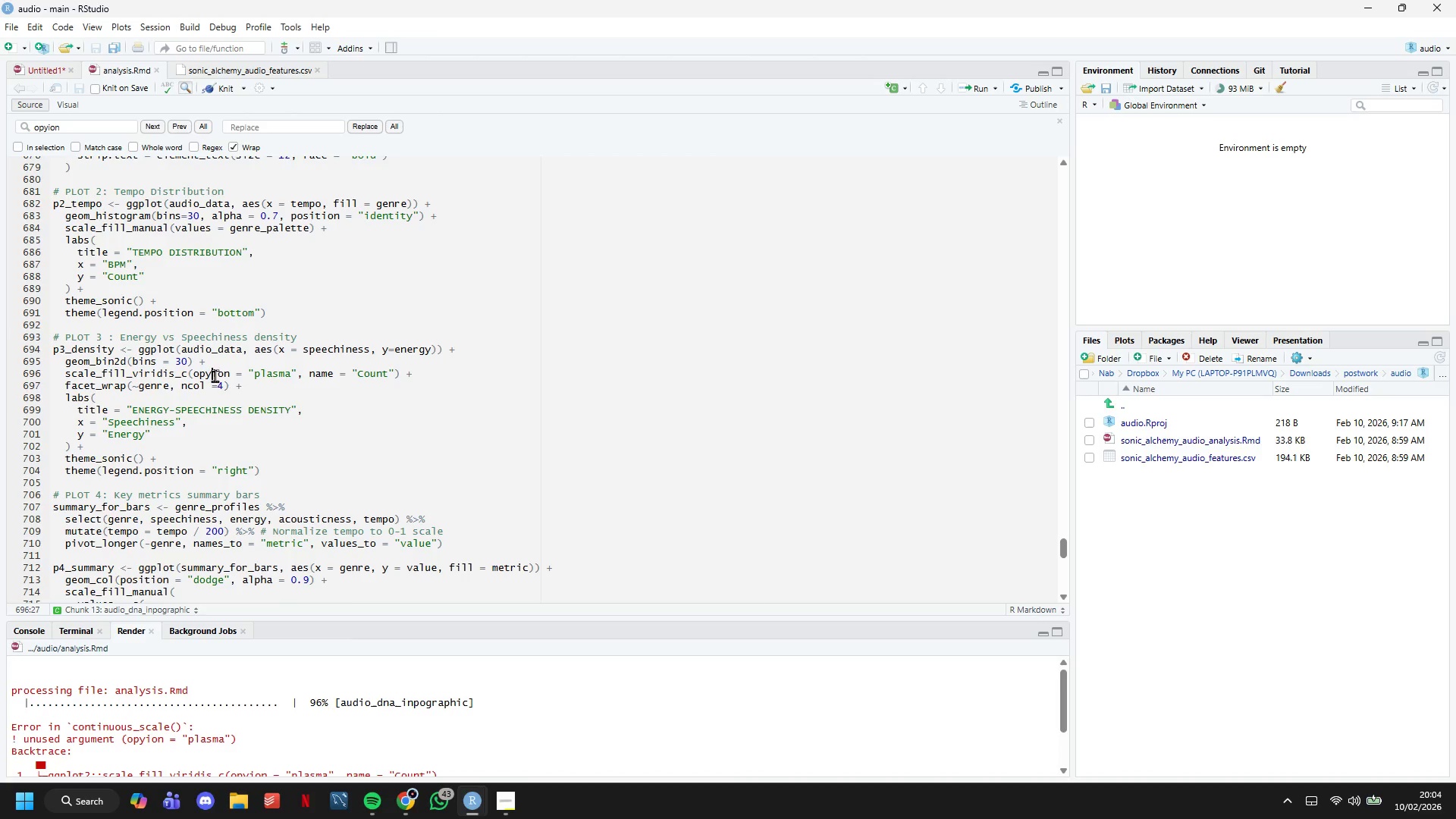 
key(Backspace)
 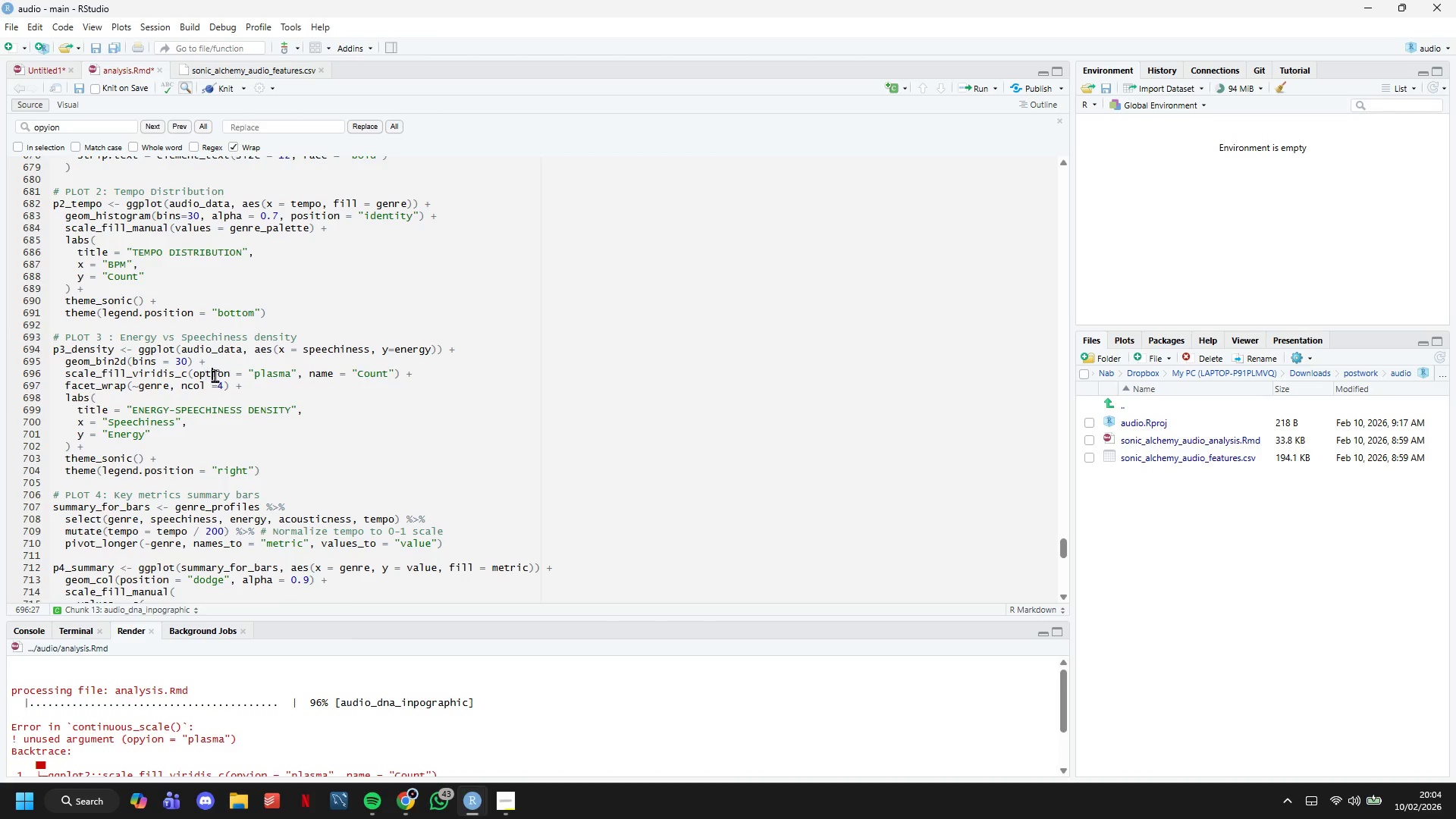 
key(T)
 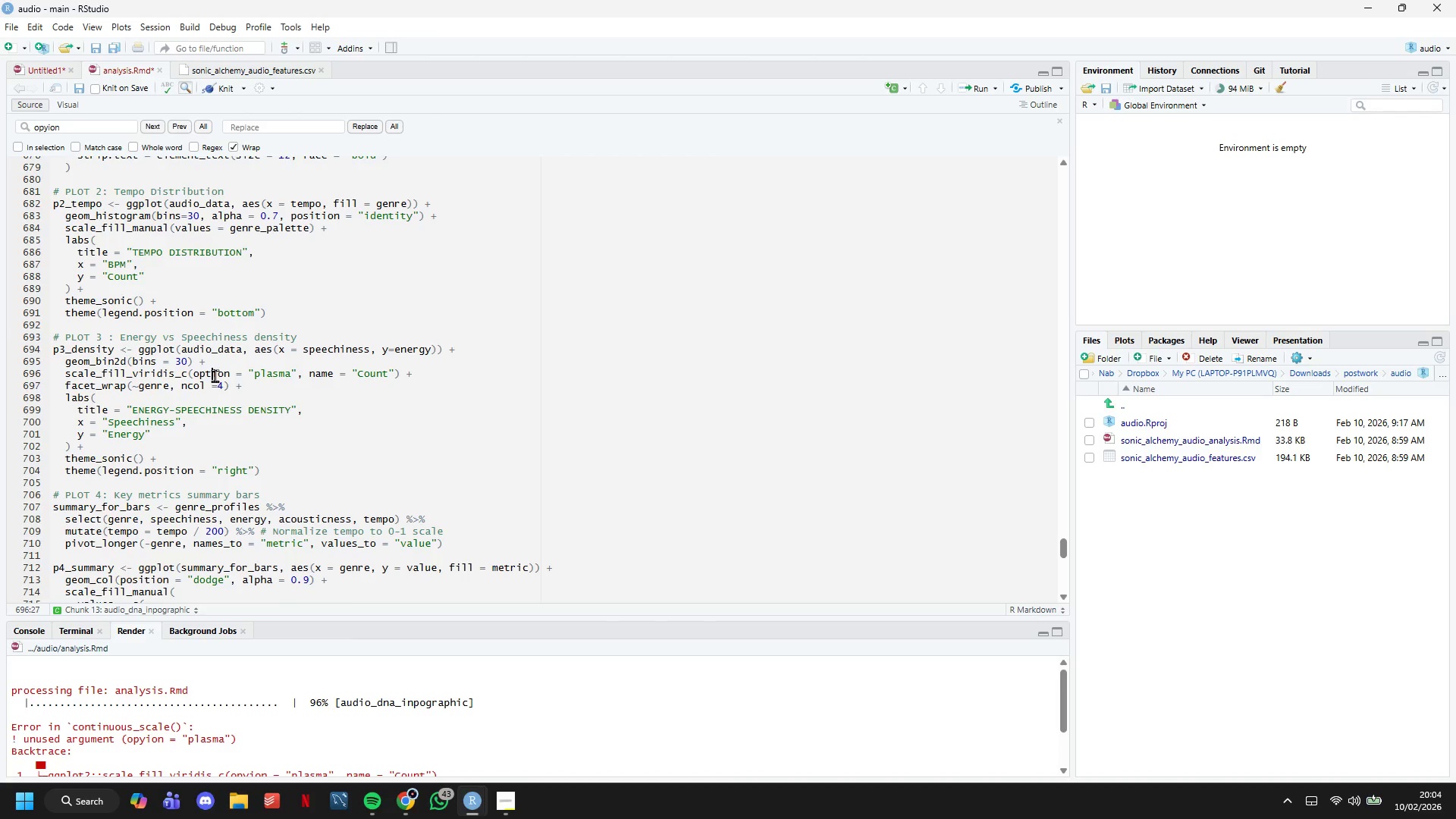 
key(Control+S)
 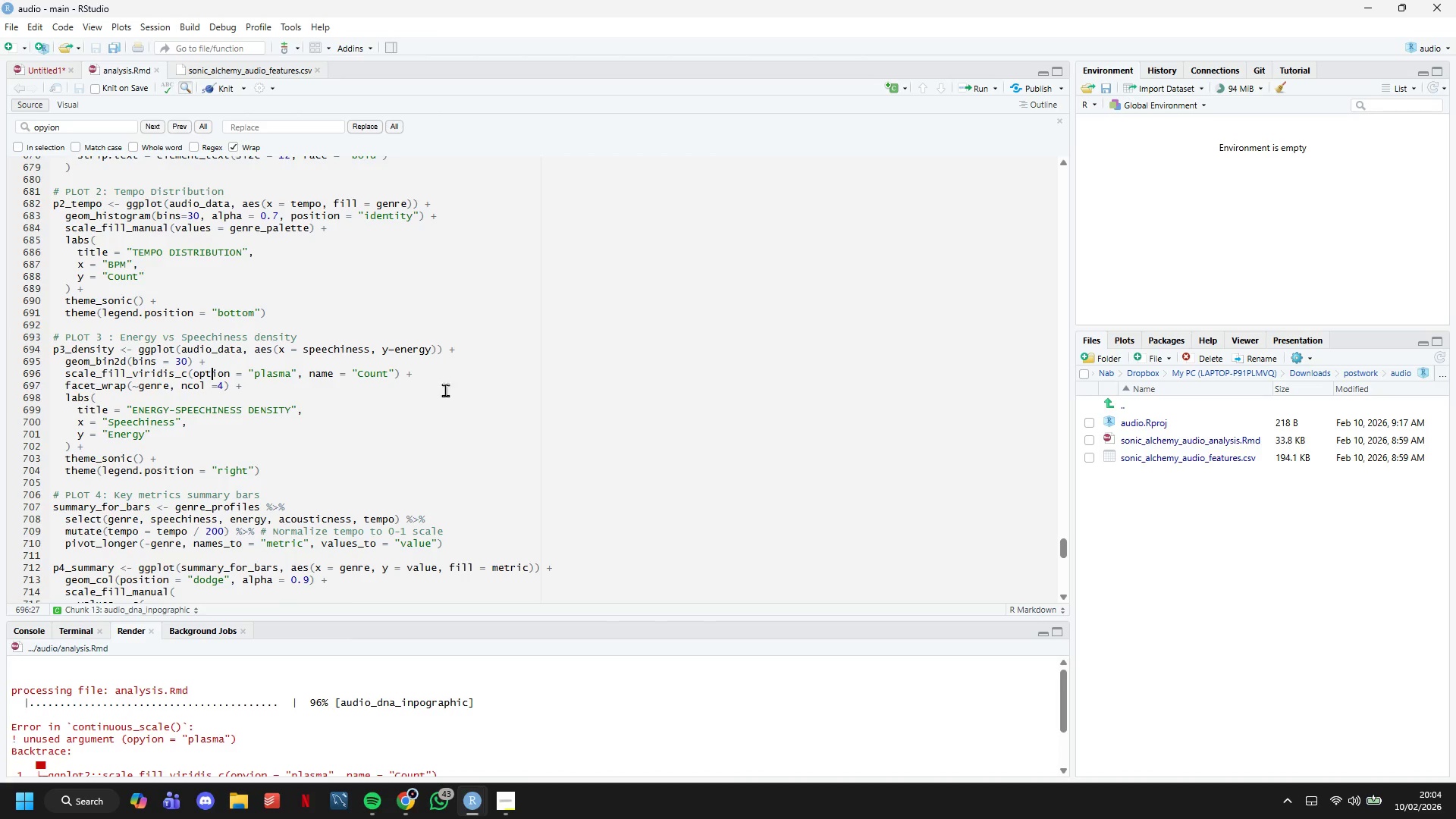 
scroll: coordinate [456, 364], scroll_direction: down, amount: 1.0
 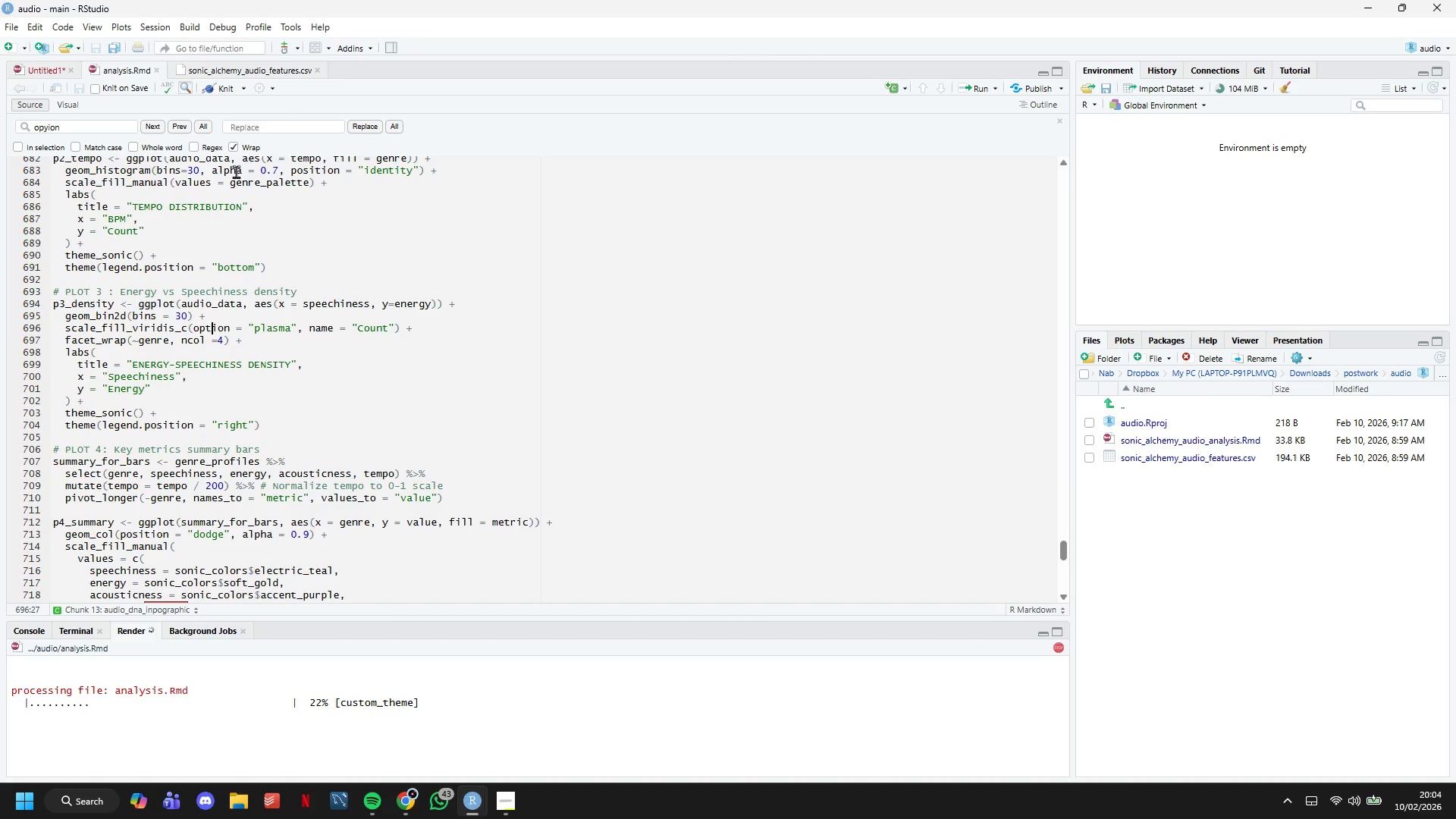 
wait(12.87)
 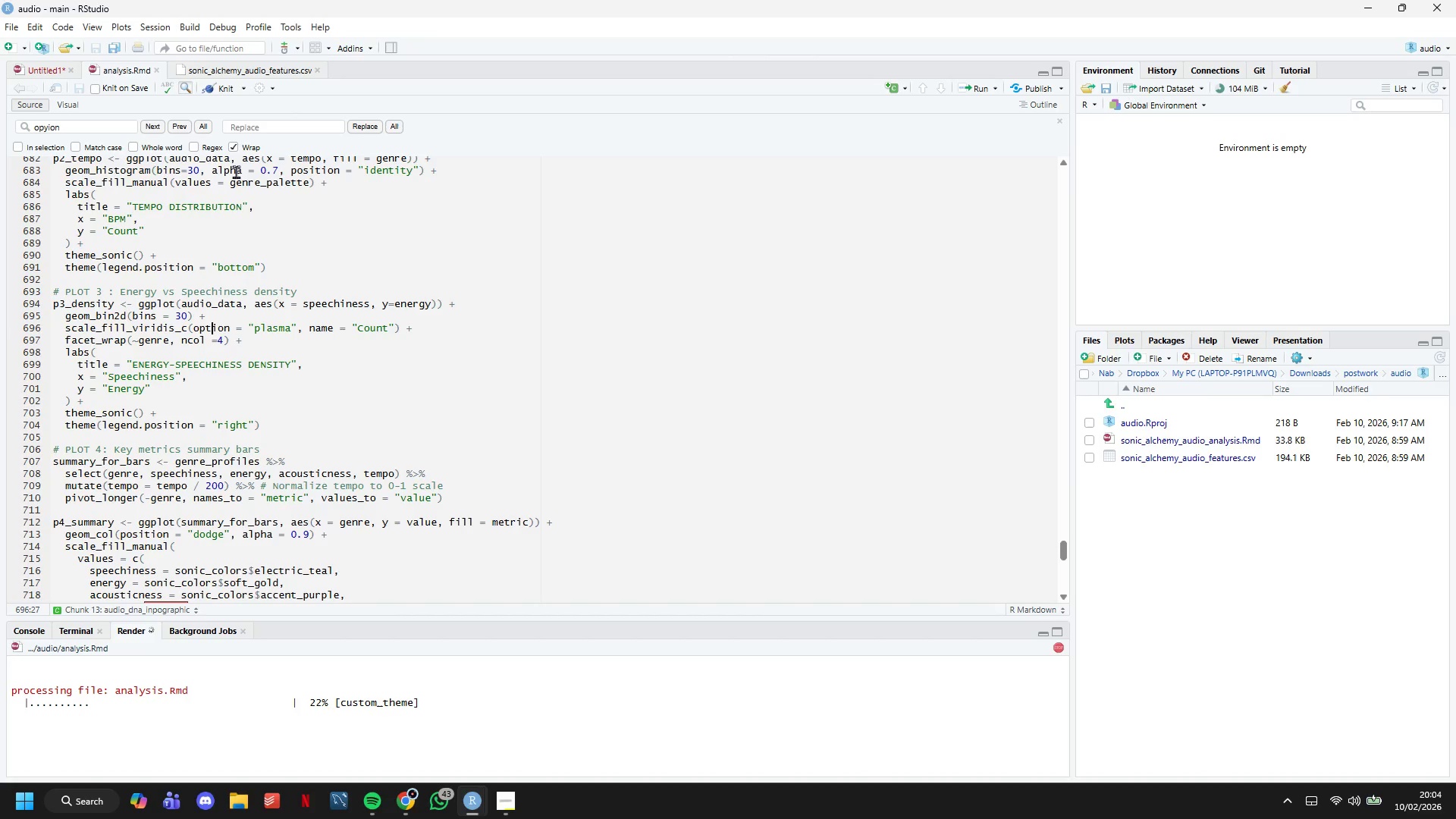 
scroll: coordinate [308, 449], scroll_direction: down, amount: 5.0